 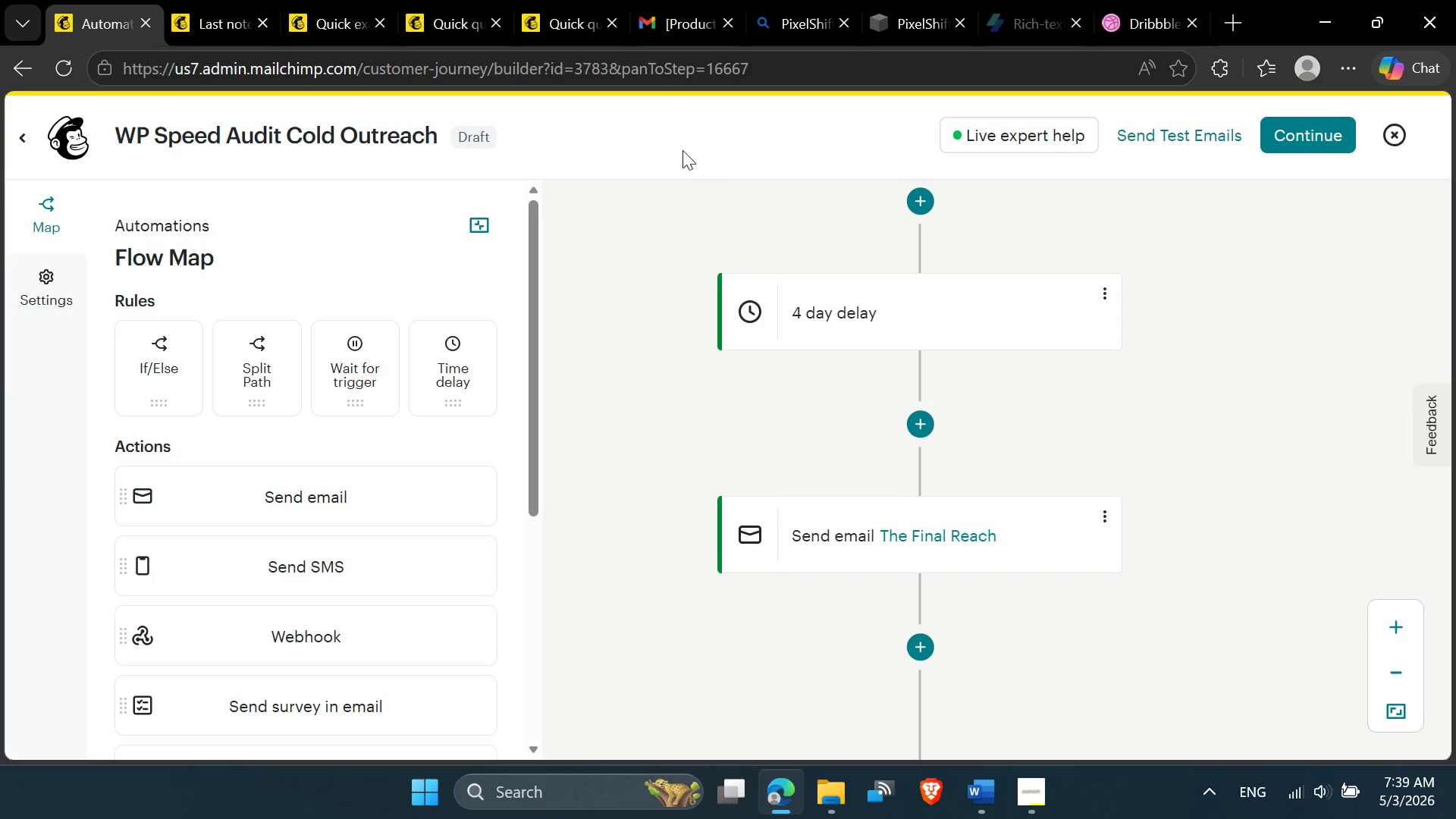 
double_click([253, 21])
 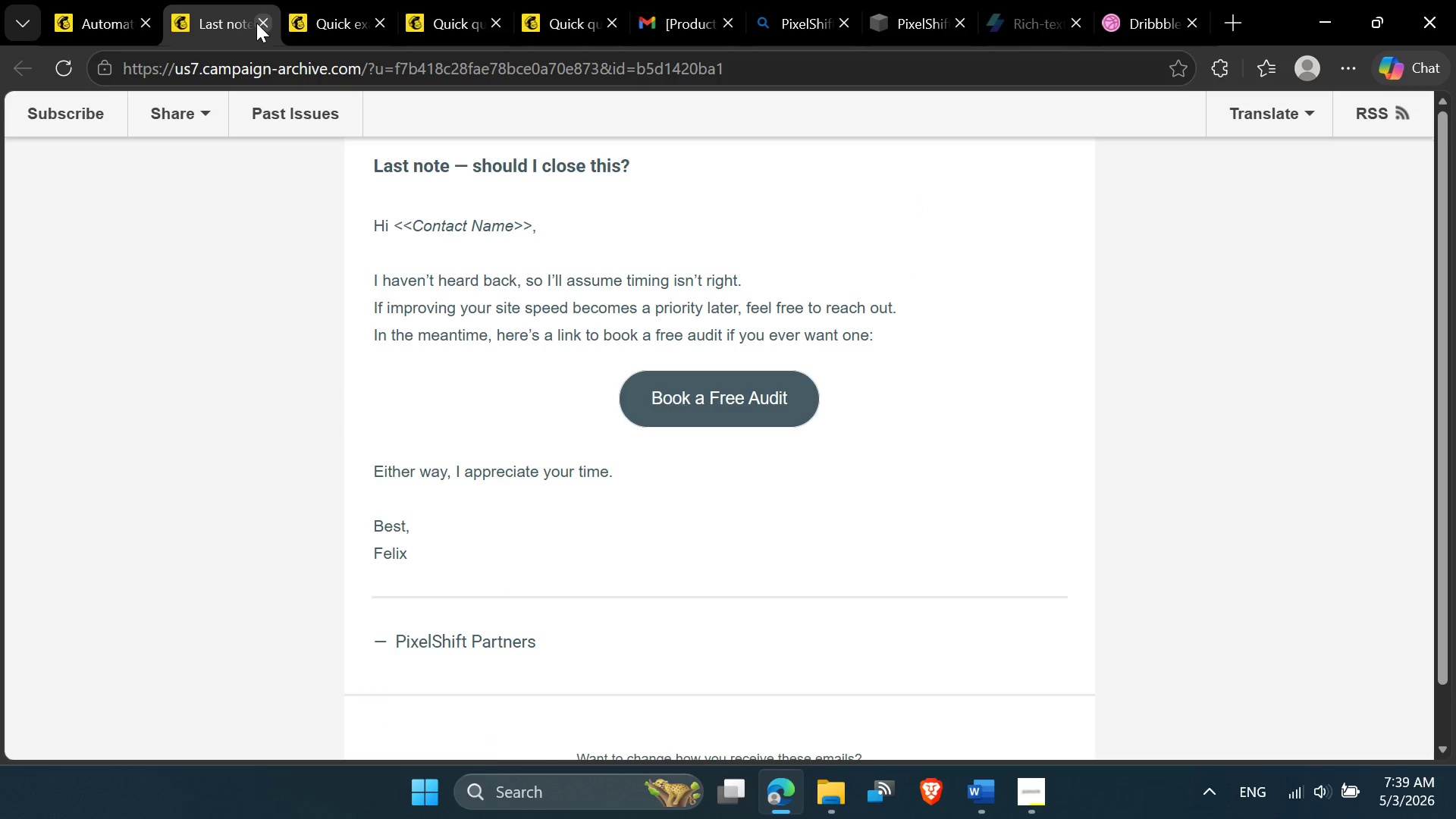 
left_click([256, 24])
 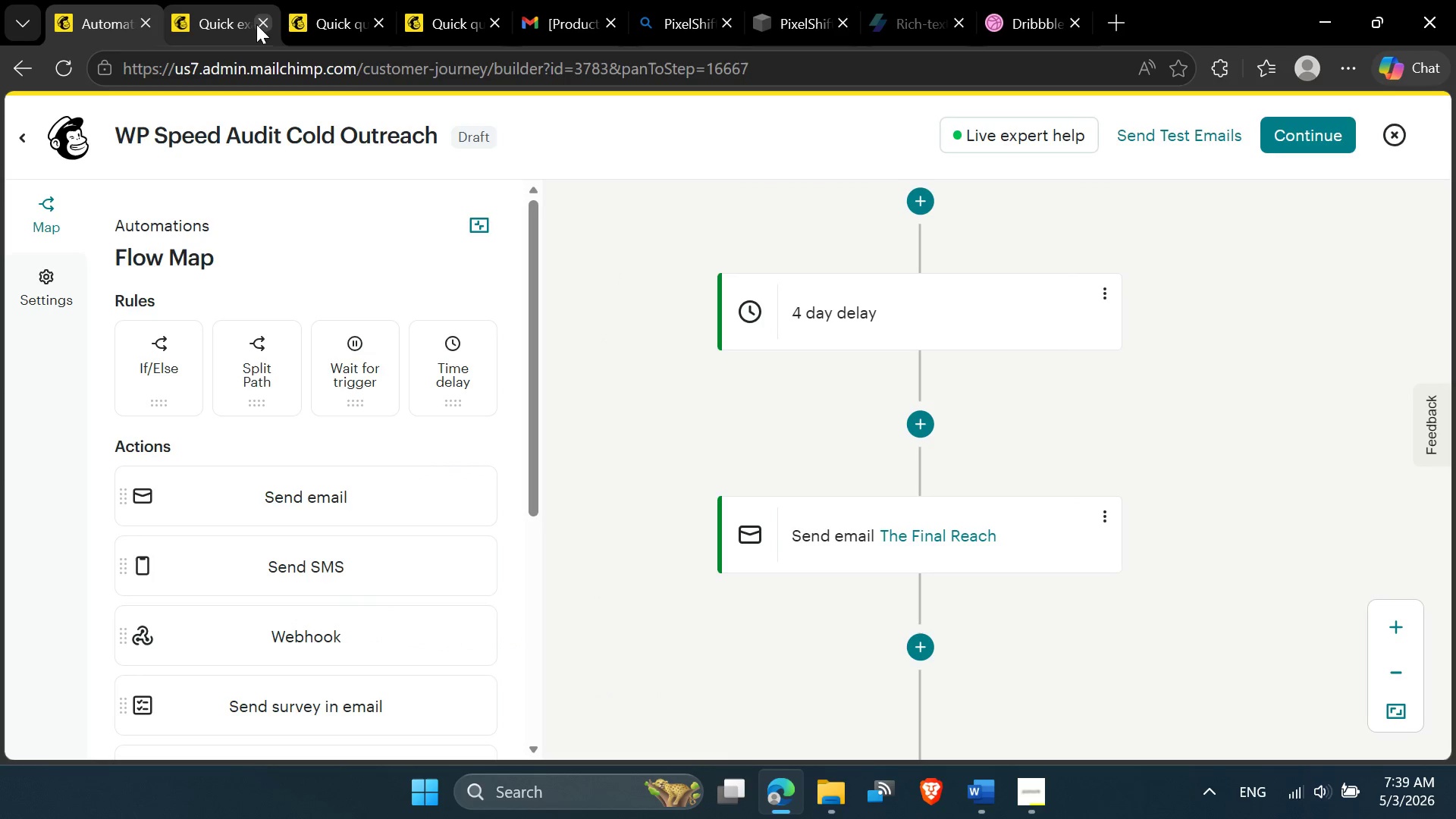 
left_click([256, 24])
 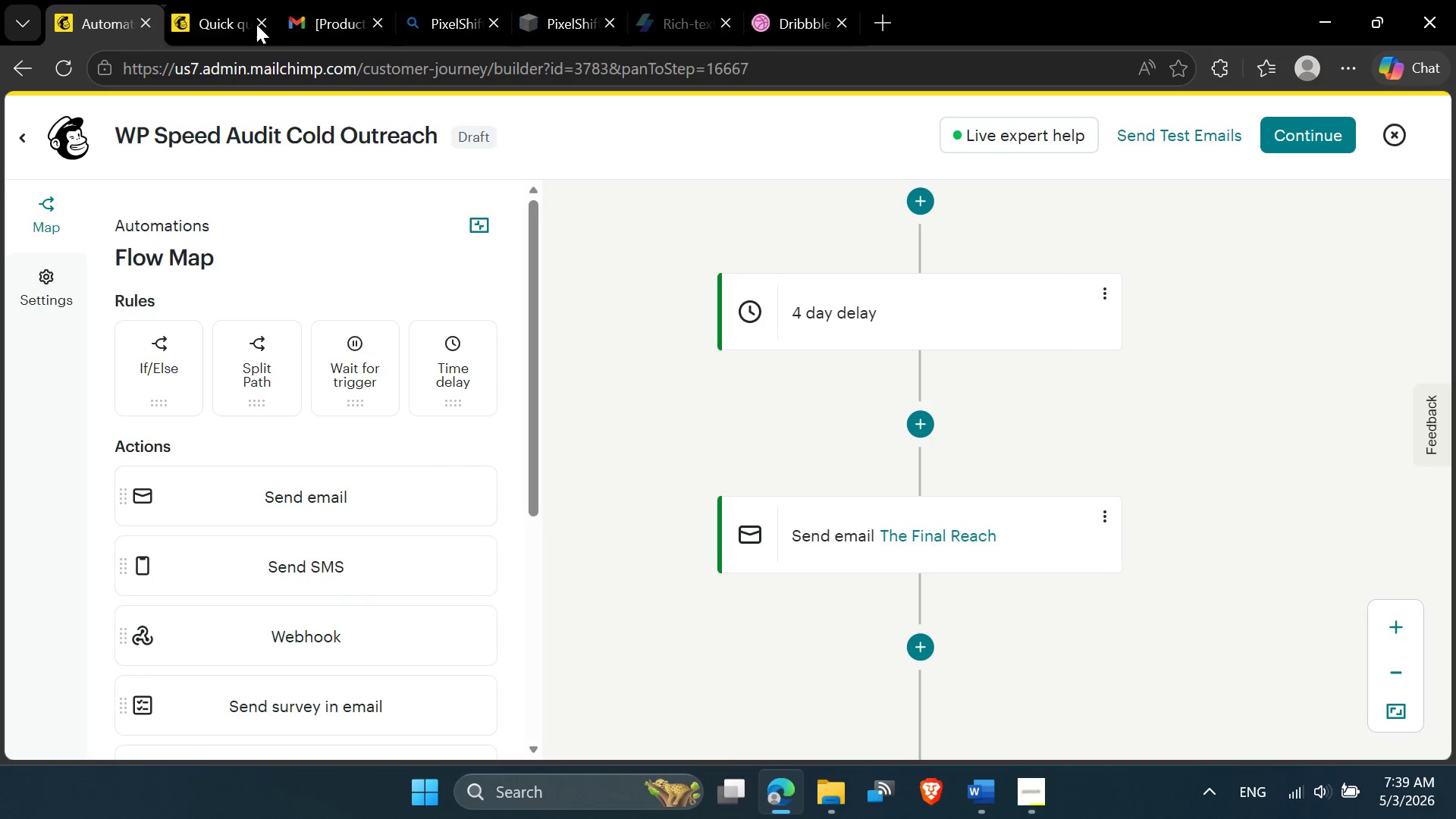 
double_click([256, 24])
 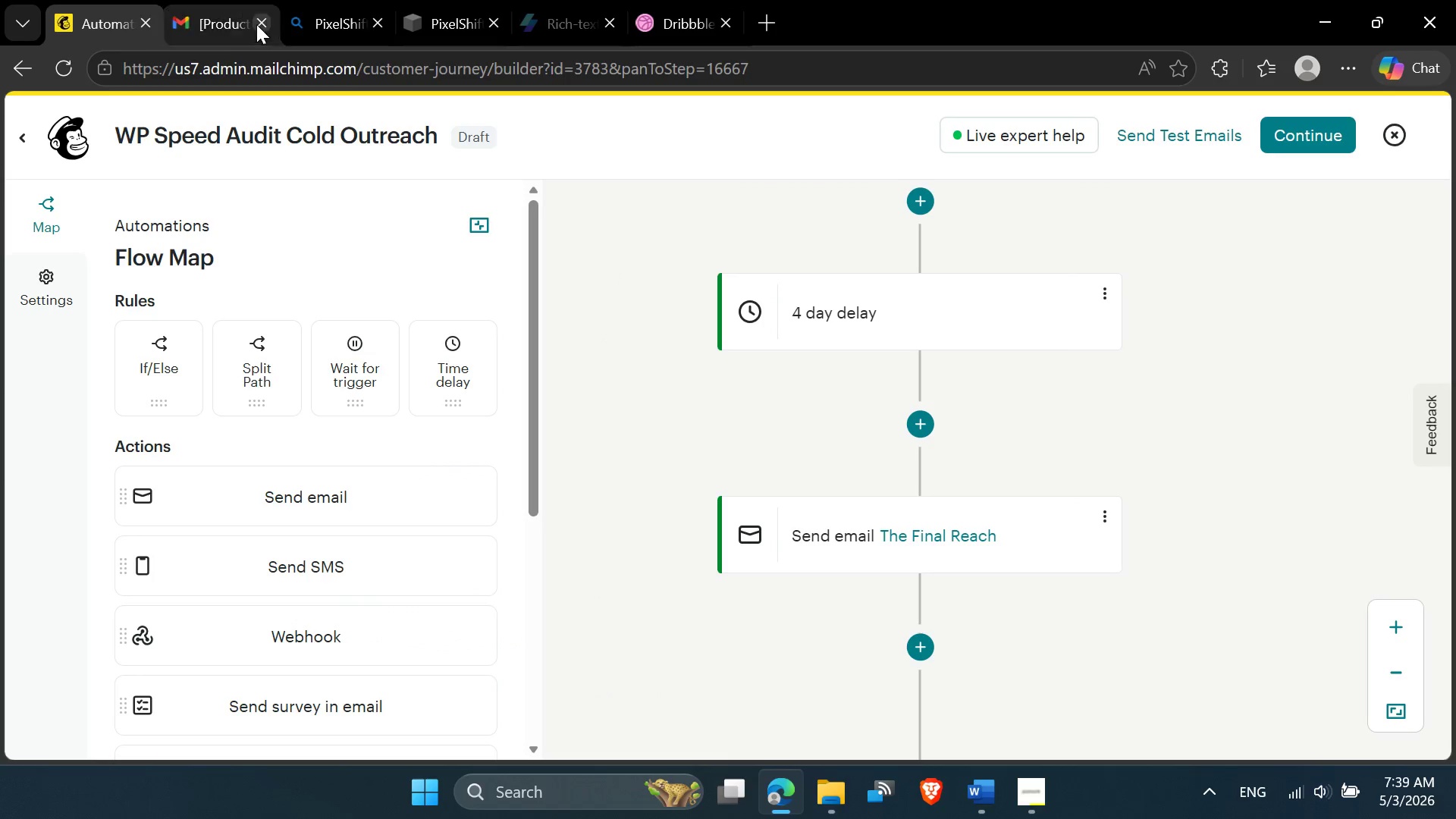 
triple_click([256, 24])
 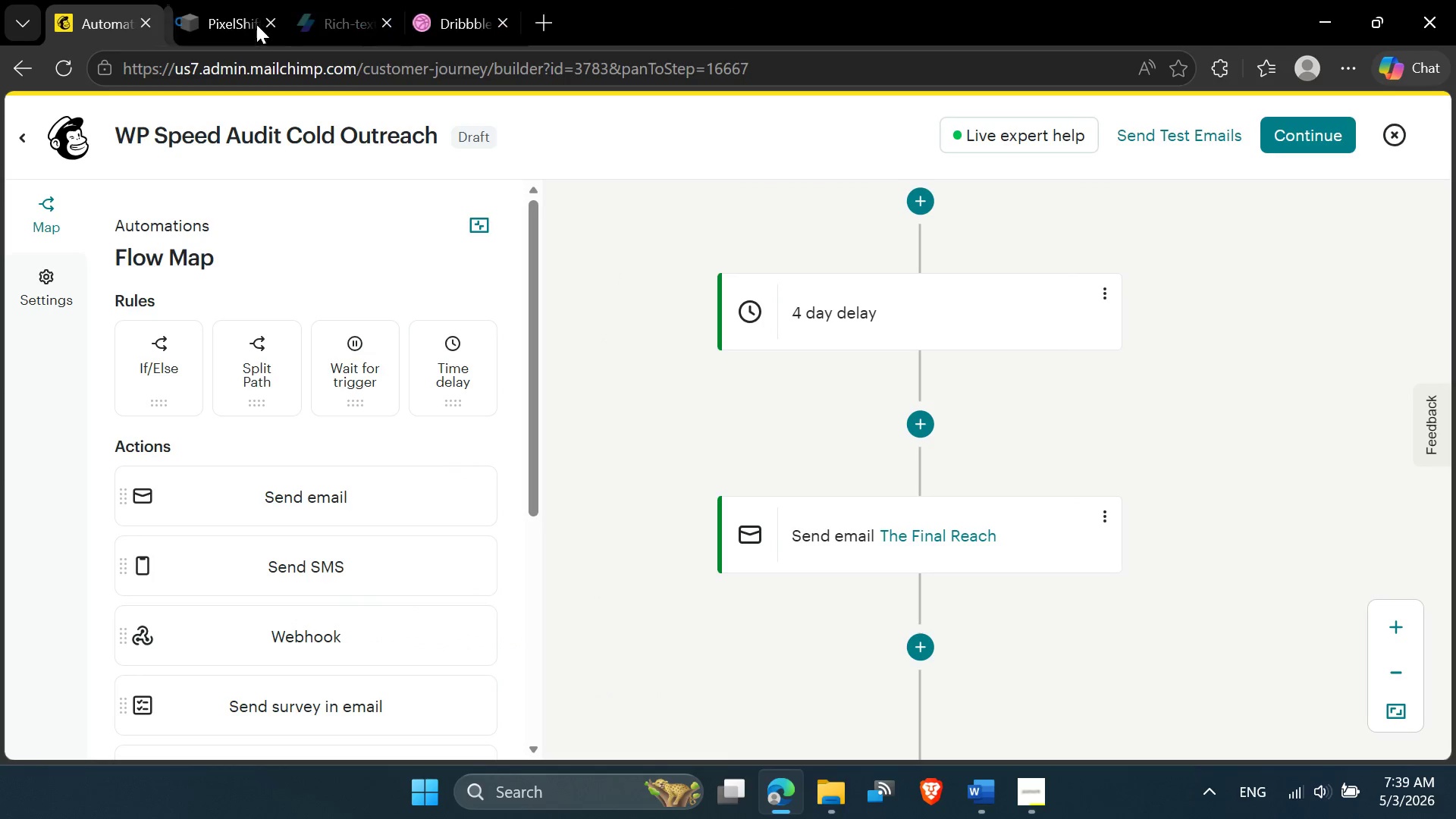 
double_click([256, 24])
 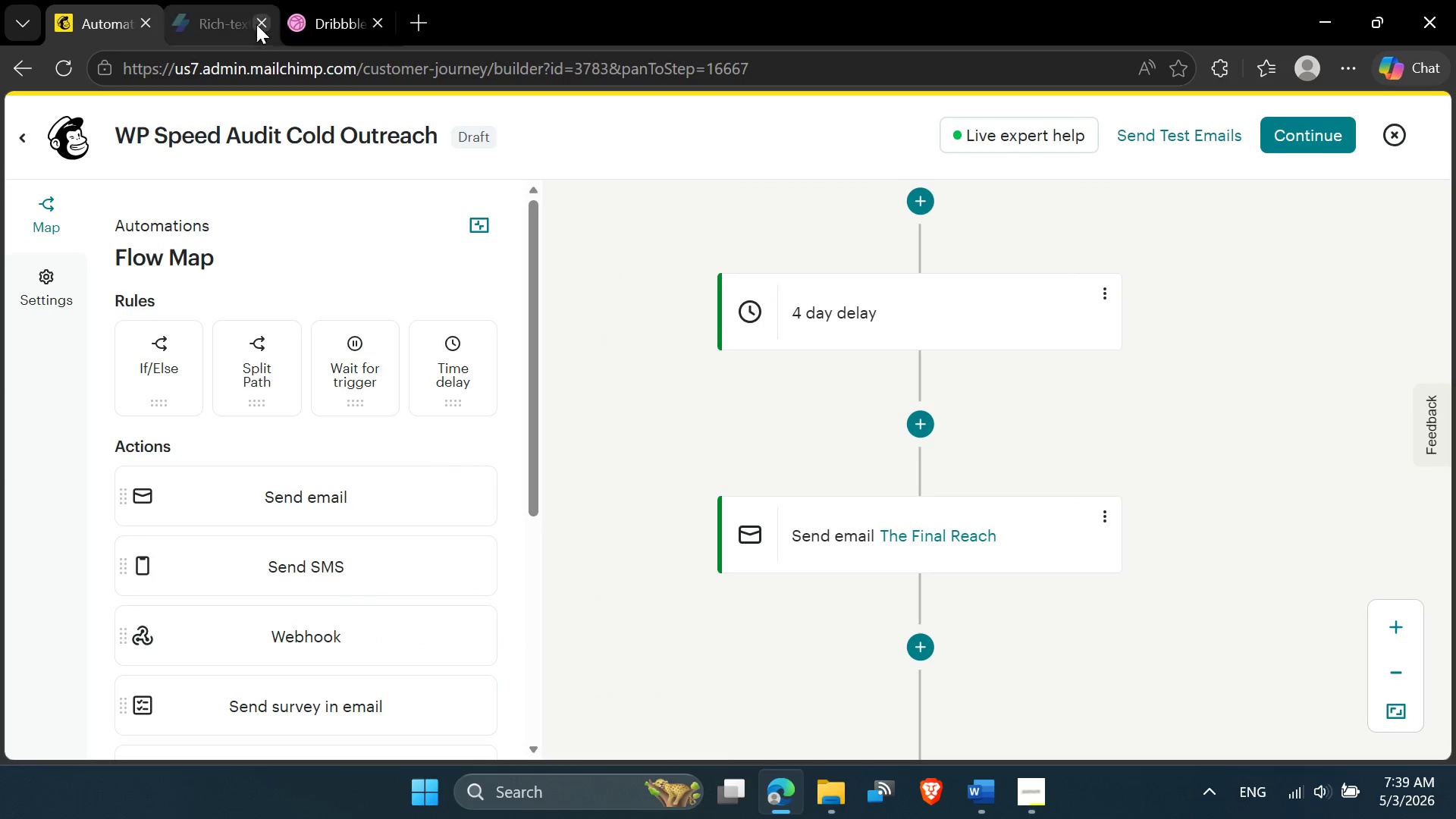 
triple_click([256, 24])
 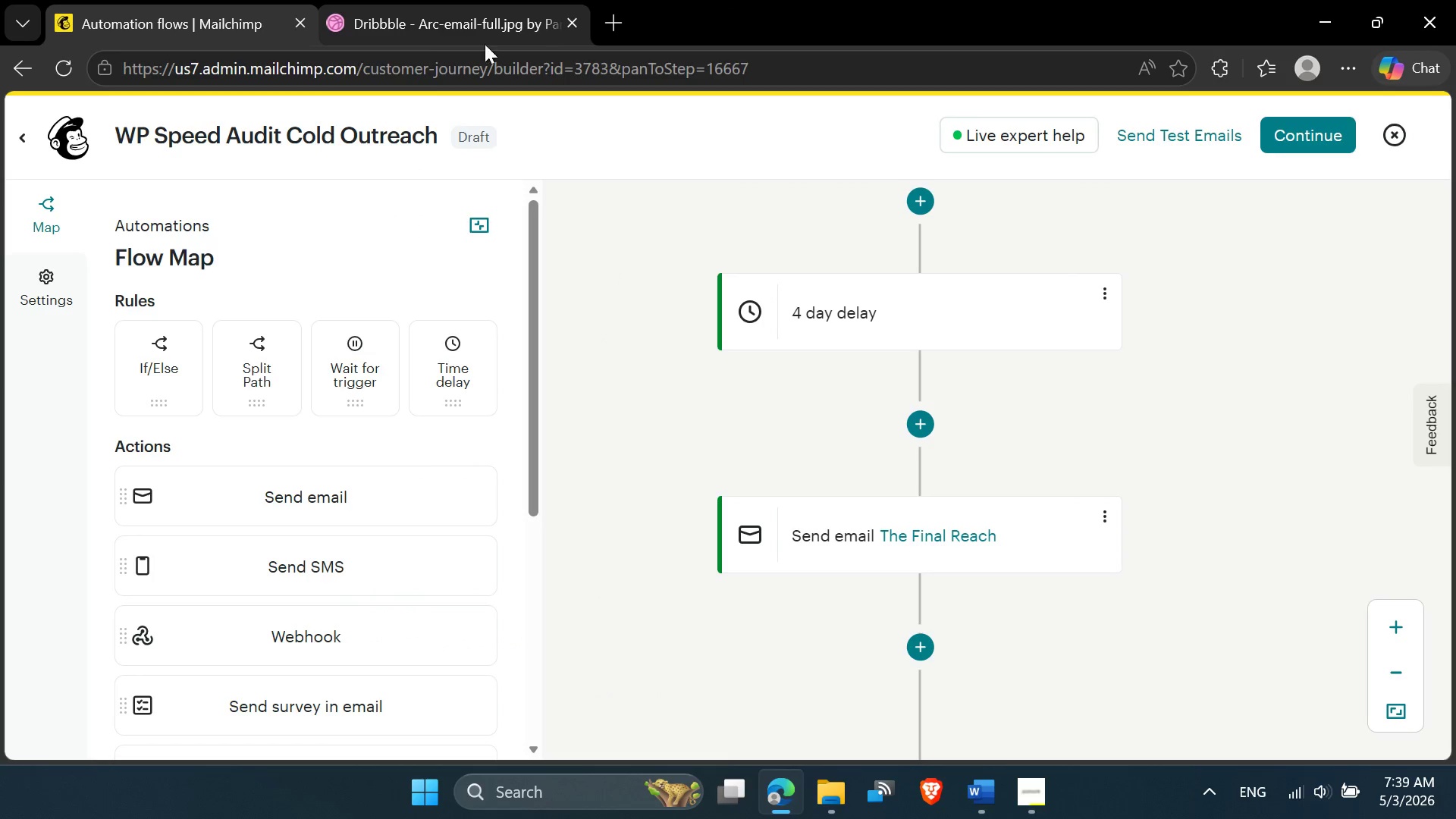 
scroll: coordinate [786, 327], scroll_direction: up, amount: 11.0
 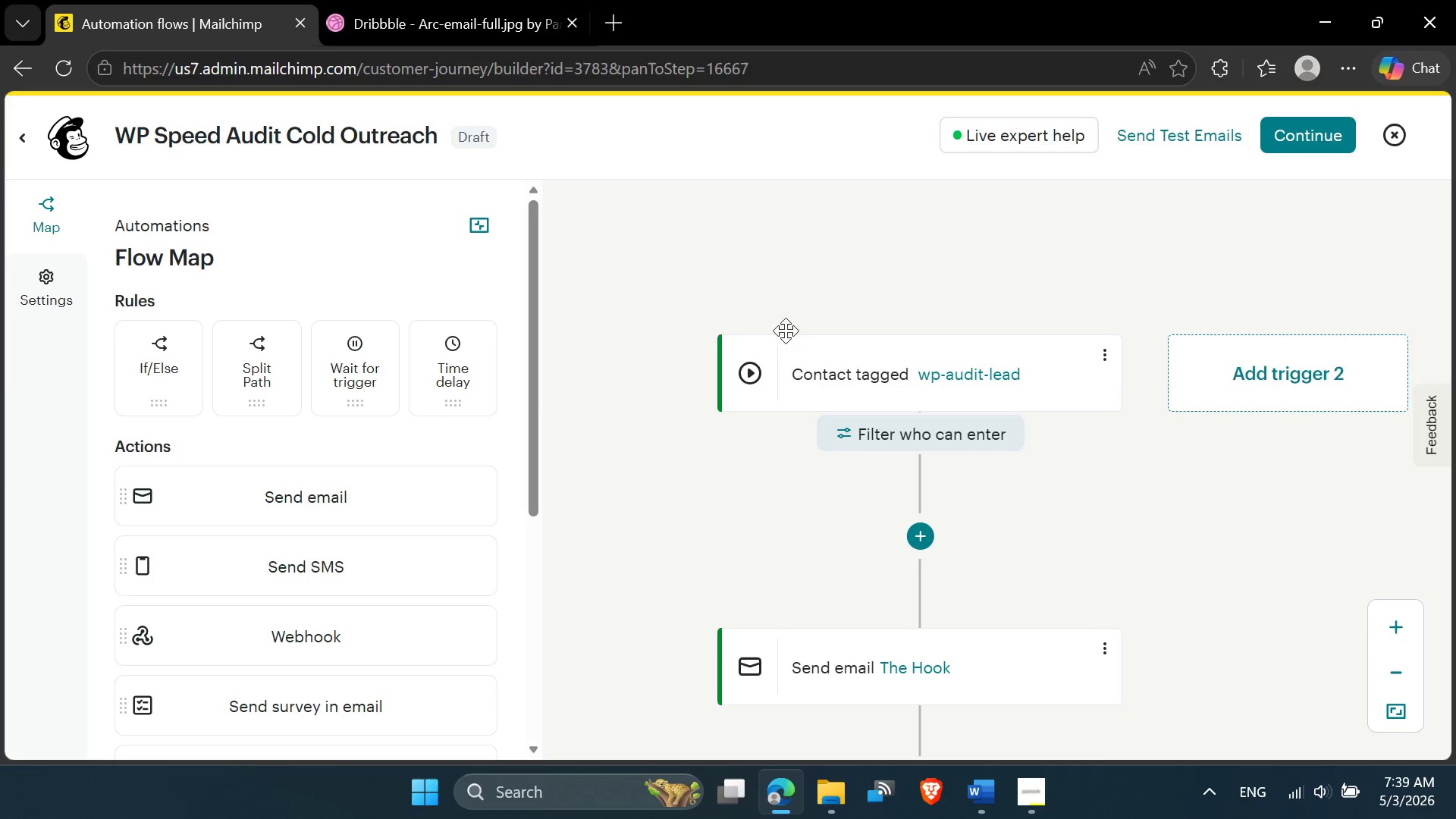 
scroll: coordinate [786, 331], scroll_direction: down, amount: 1.0
 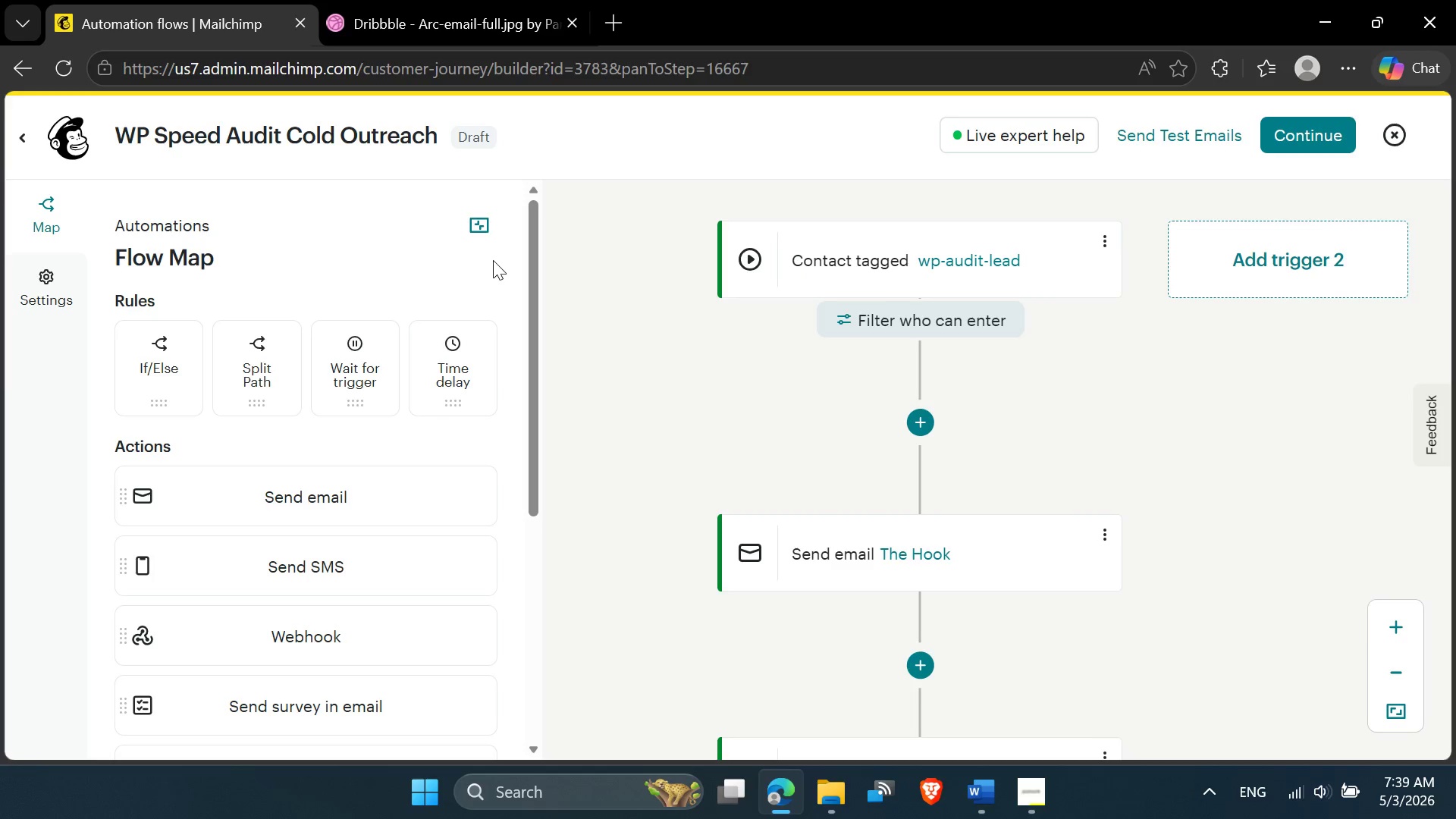 
left_click([478, 229])
 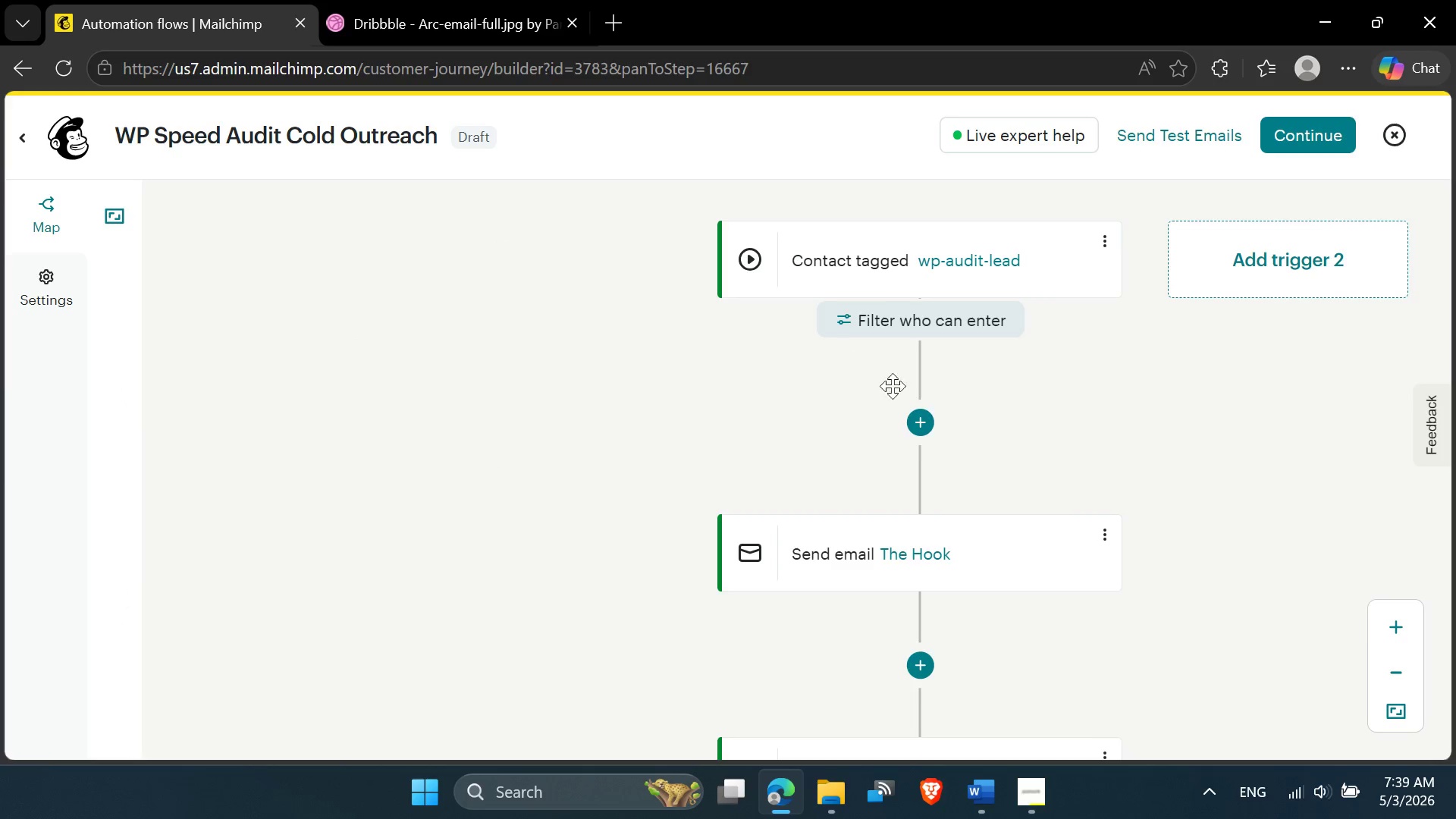 
left_click_drag(start_coordinate=[1061, 419], to_coordinate=[908, 378])
 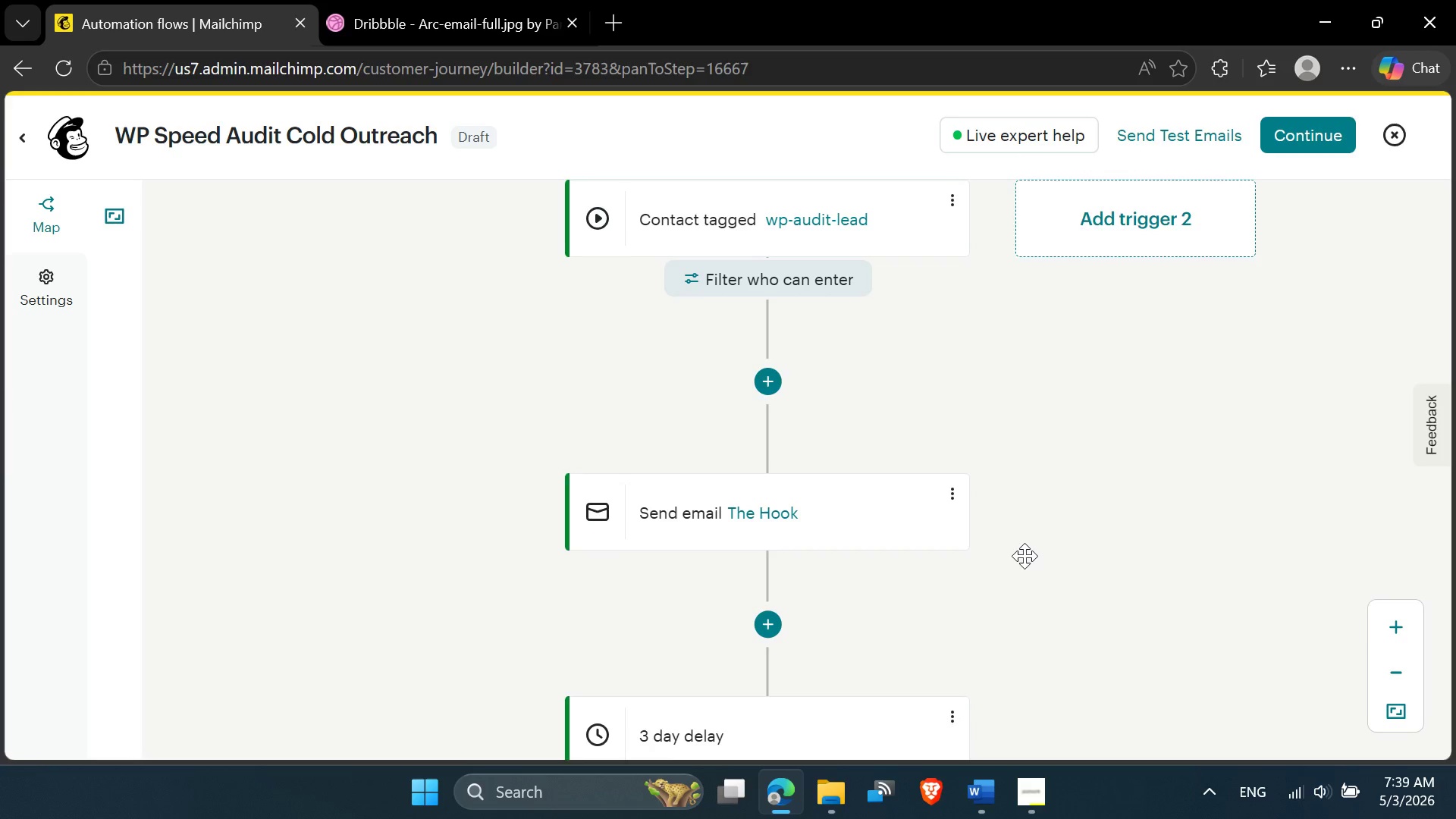 
left_click_drag(start_coordinate=[1025, 556], to_coordinate=[989, 354])
 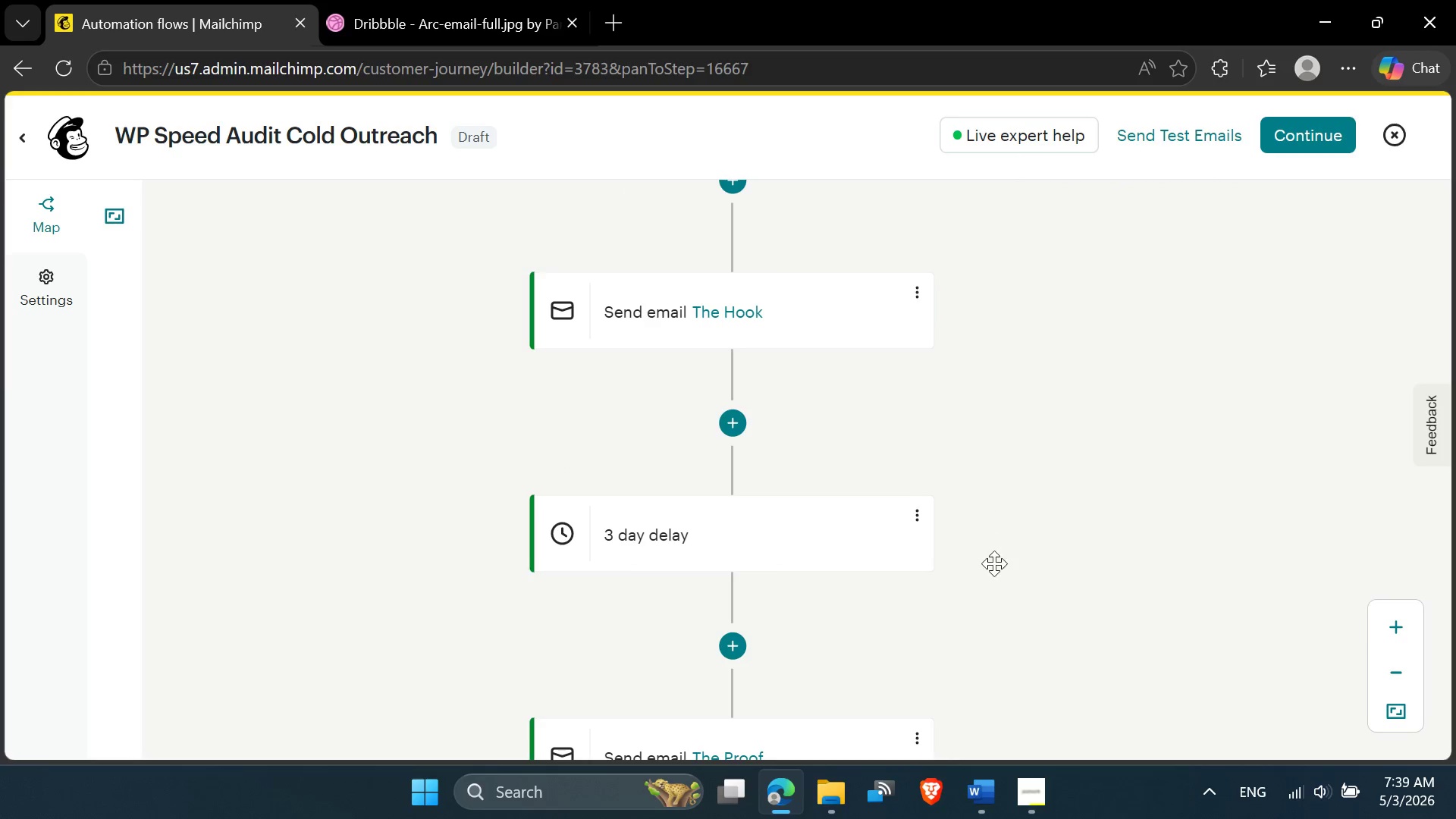 
left_click_drag(start_coordinate=[994, 564], to_coordinate=[1032, 319])
 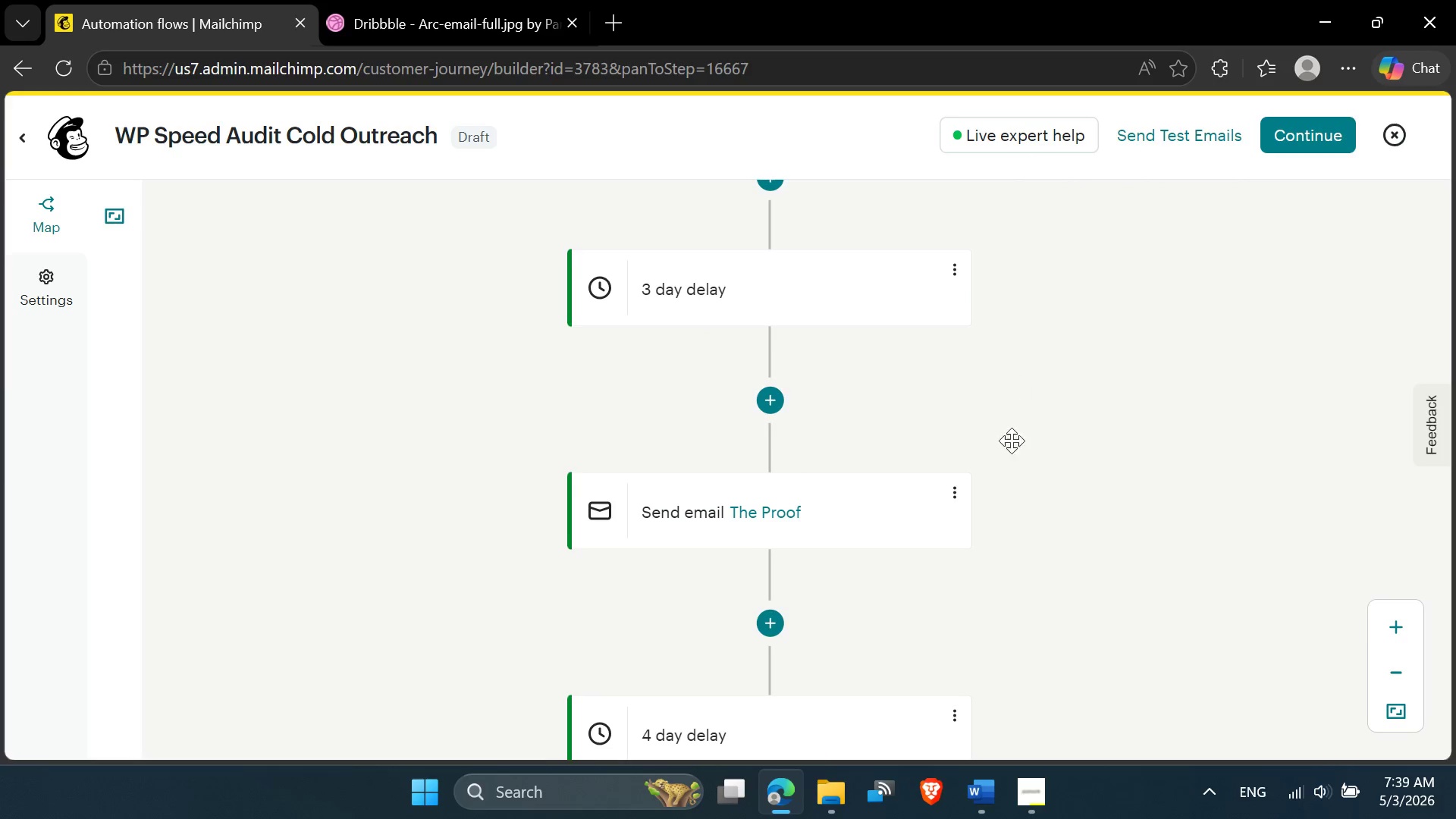 
left_click_drag(start_coordinate=[1012, 441], to_coordinate=[1018, 325])
 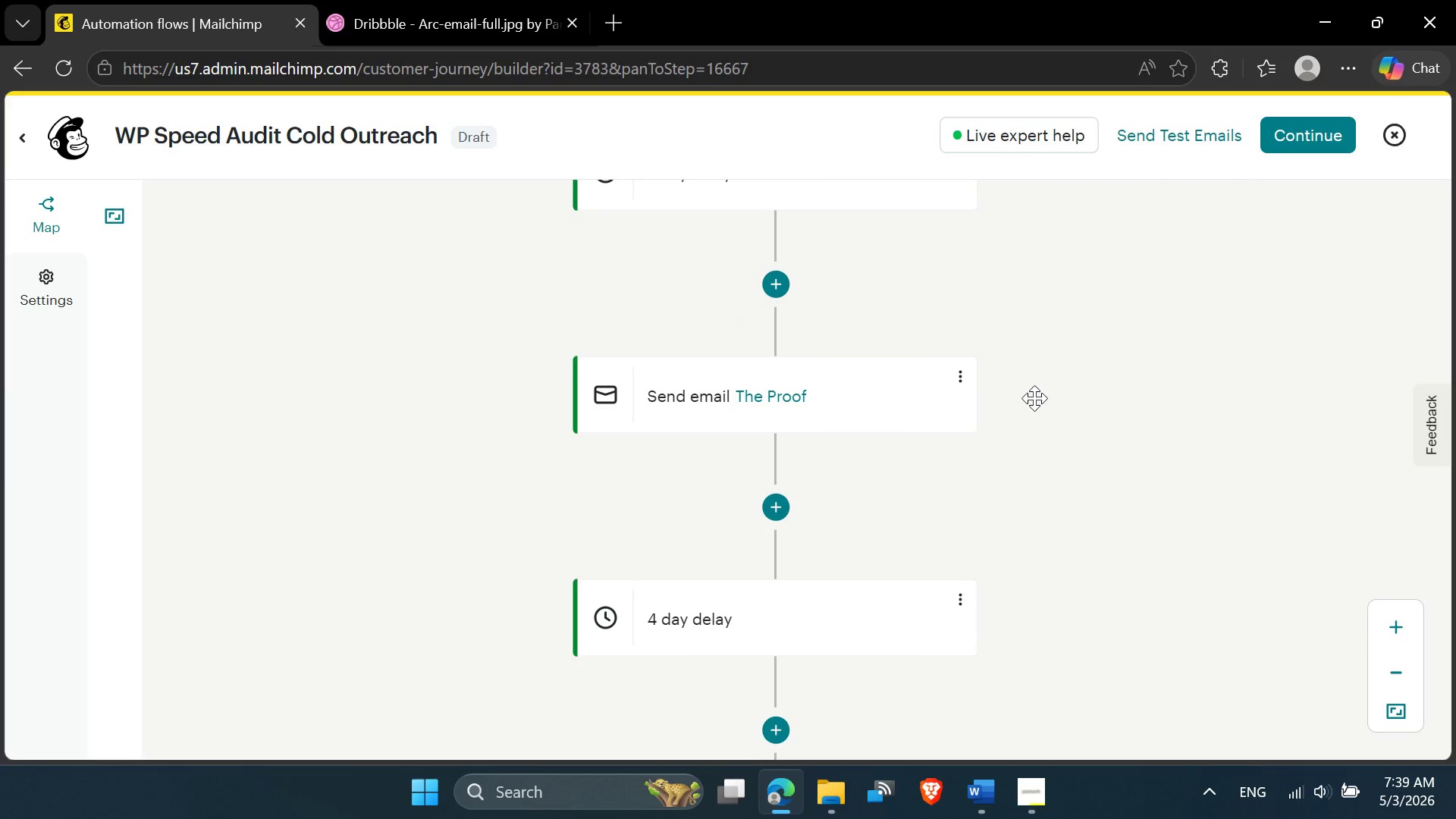 
left_click_drag(start_coordinate=[1036, 382], to_coordinate=[1040, 336])
 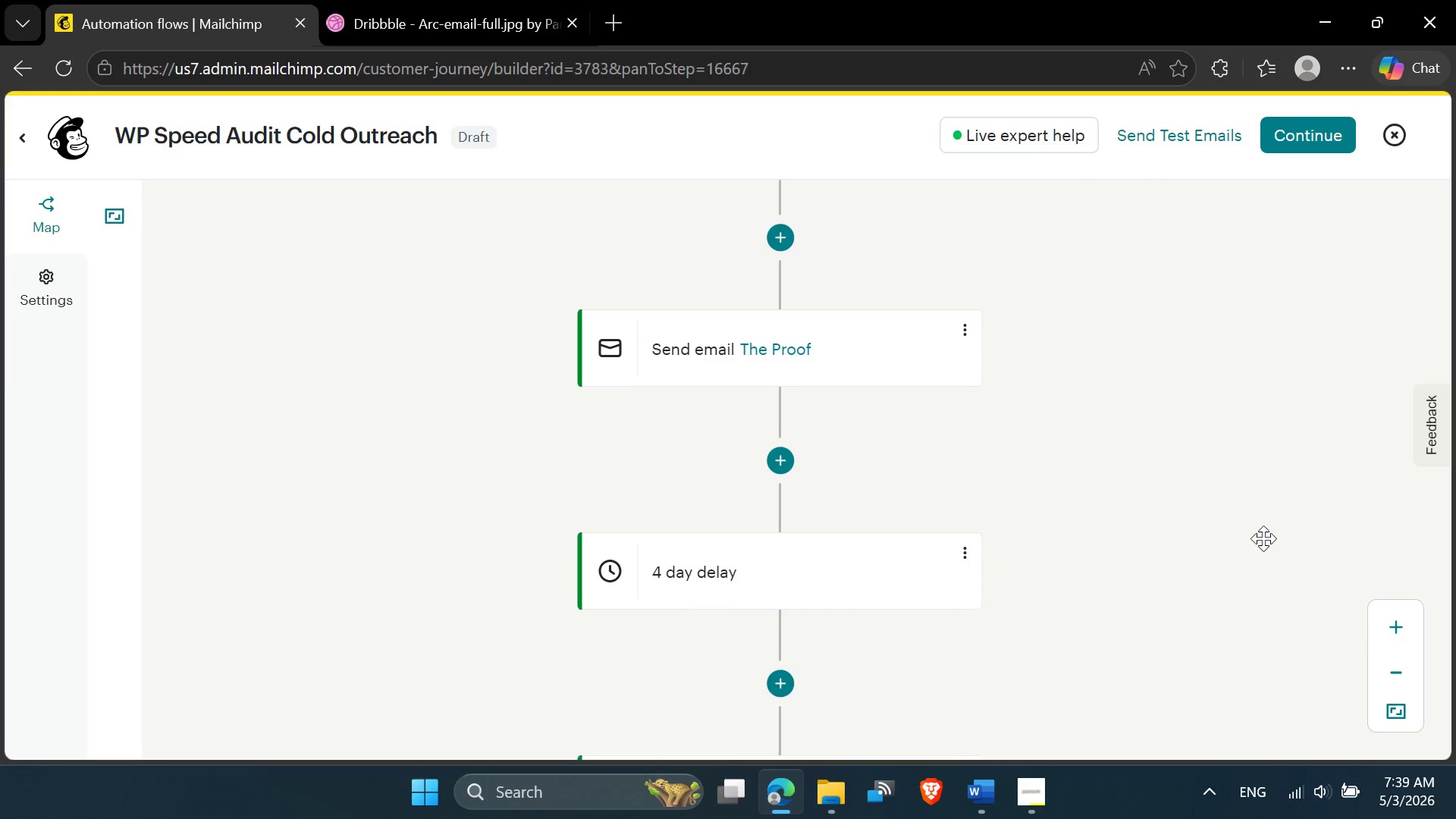 
left_click_drag(start_coordinate=[1263, 544], to_coordinate=[1225, 317])
 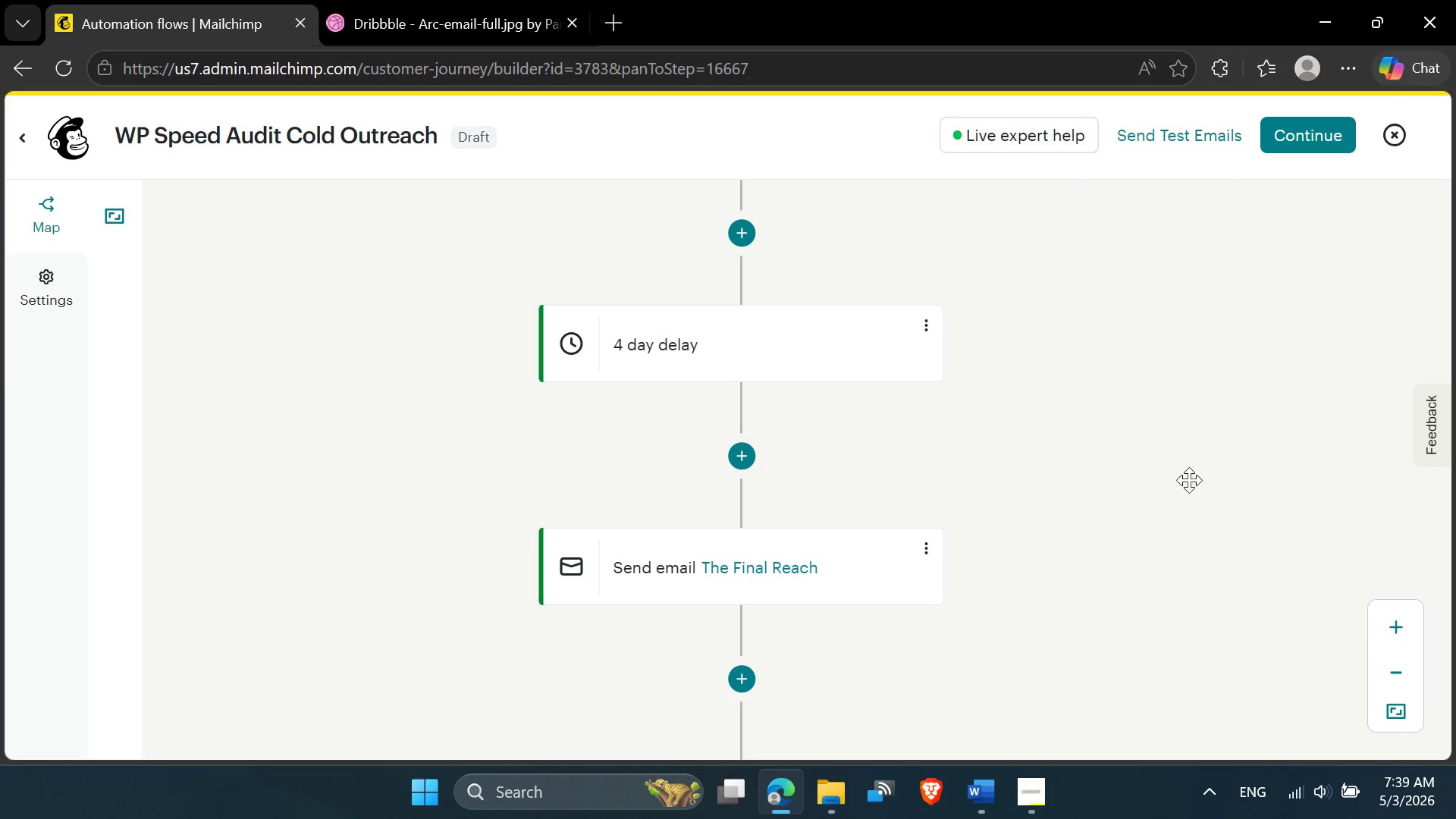 
left_click_drag(start_coordinate=[1189, 482], to_coordinate=[1200, 306])
 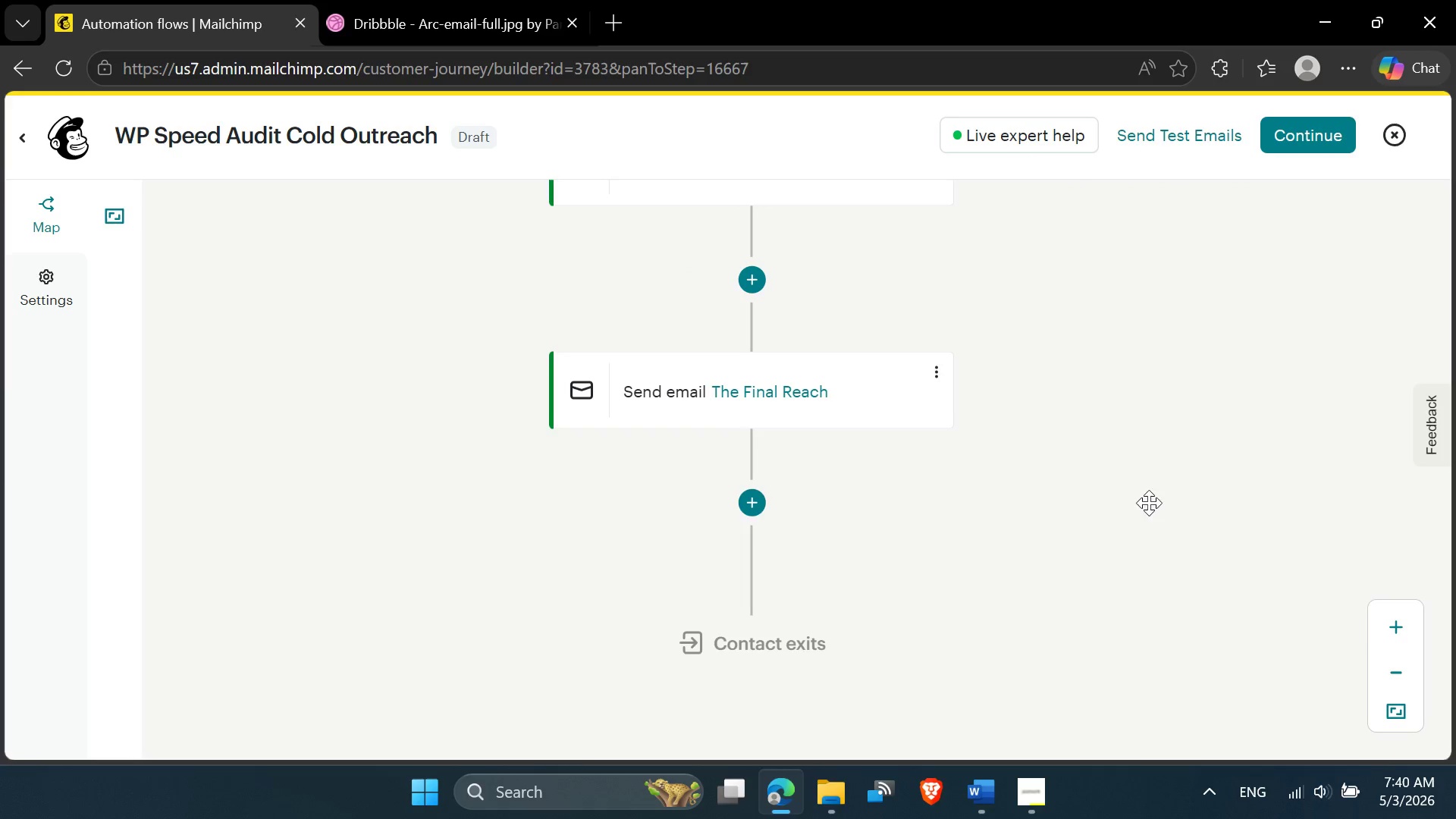 
left_click_drag(start_coordinate=[1149, 503], to_coordinate=[1150, 510])
 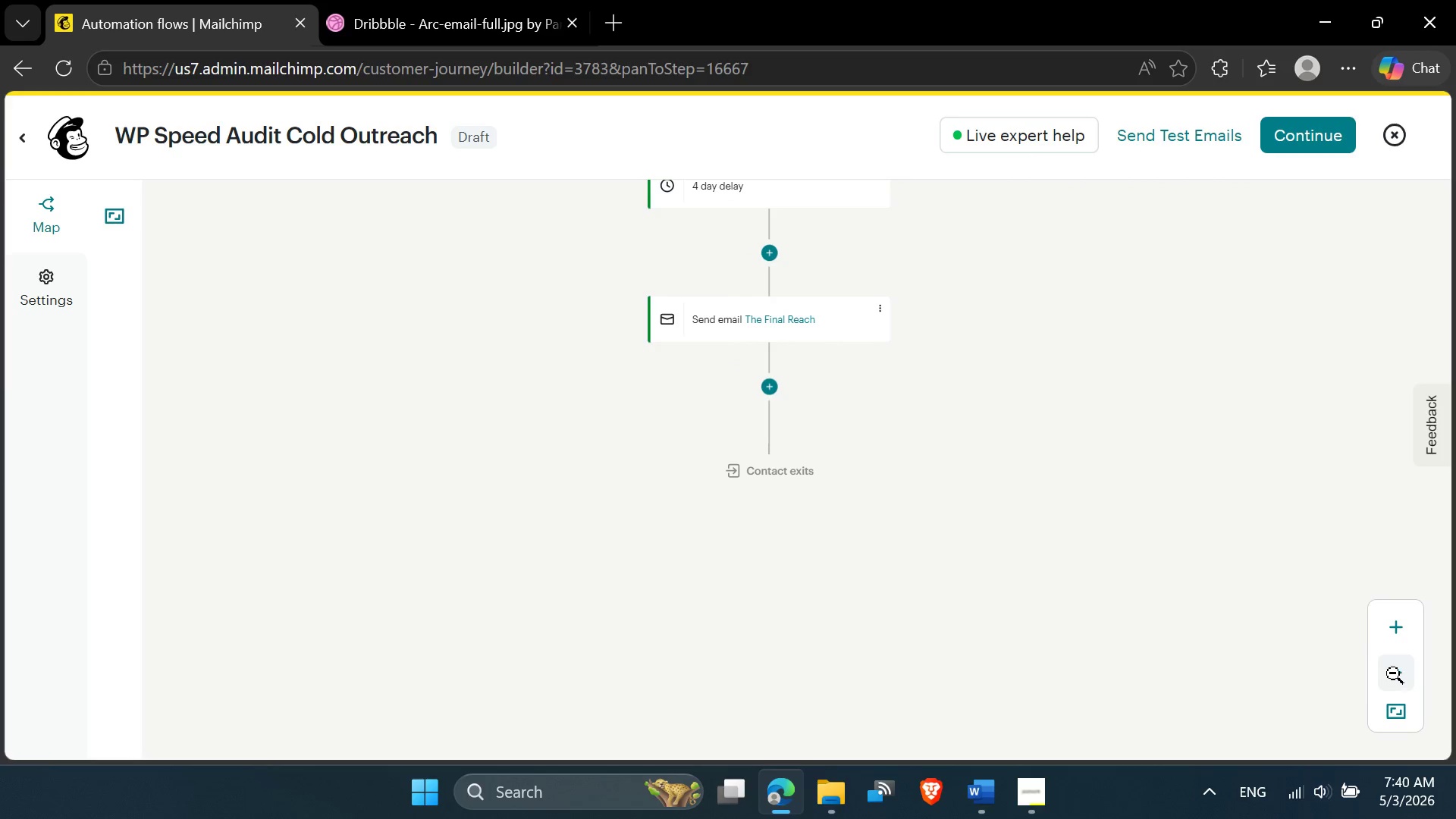 
left_click([1394, 630])
 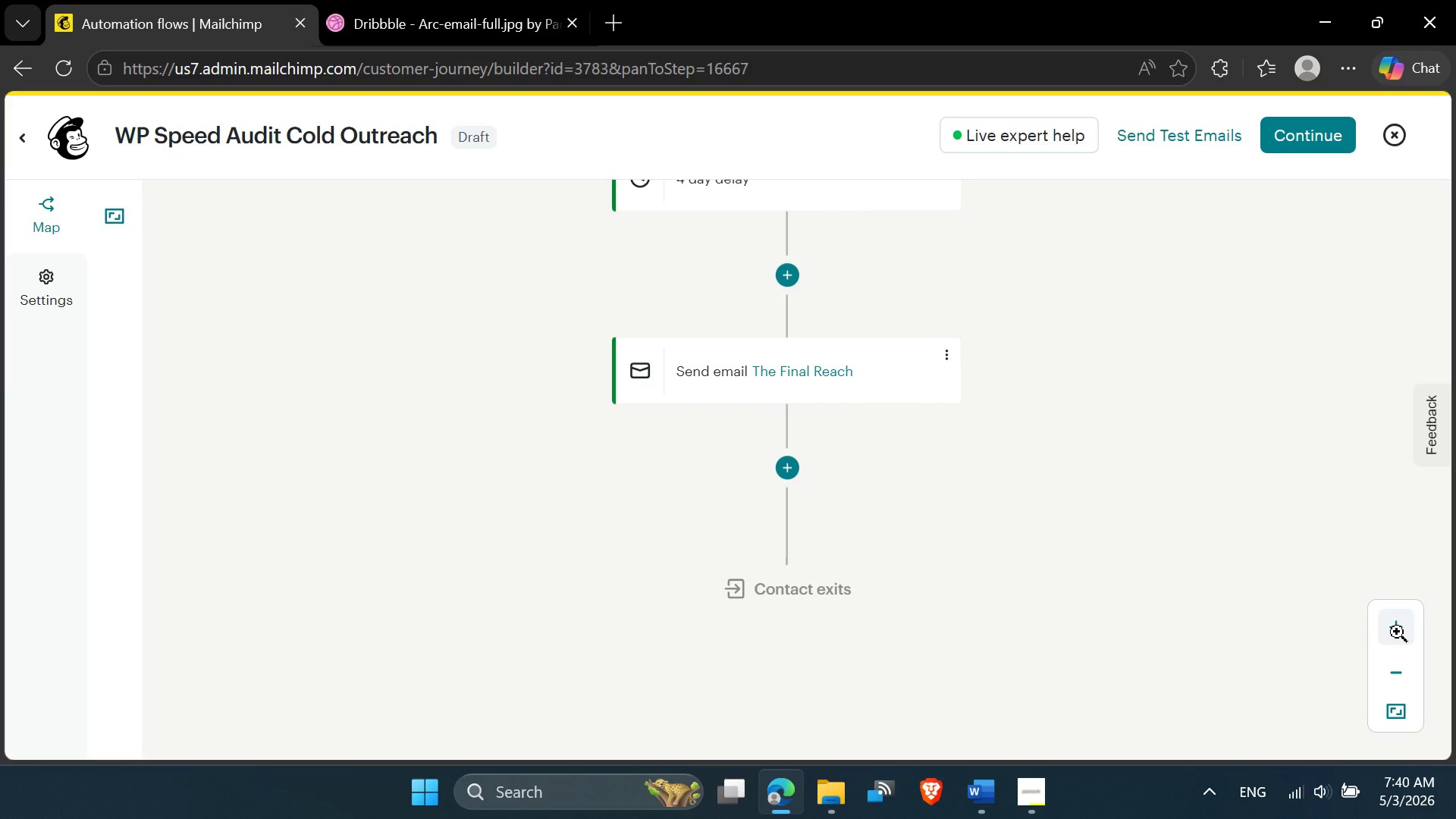 
left_click_drag(start_coordinate=[1235, 573], to_coordinate=[1153, 634])
 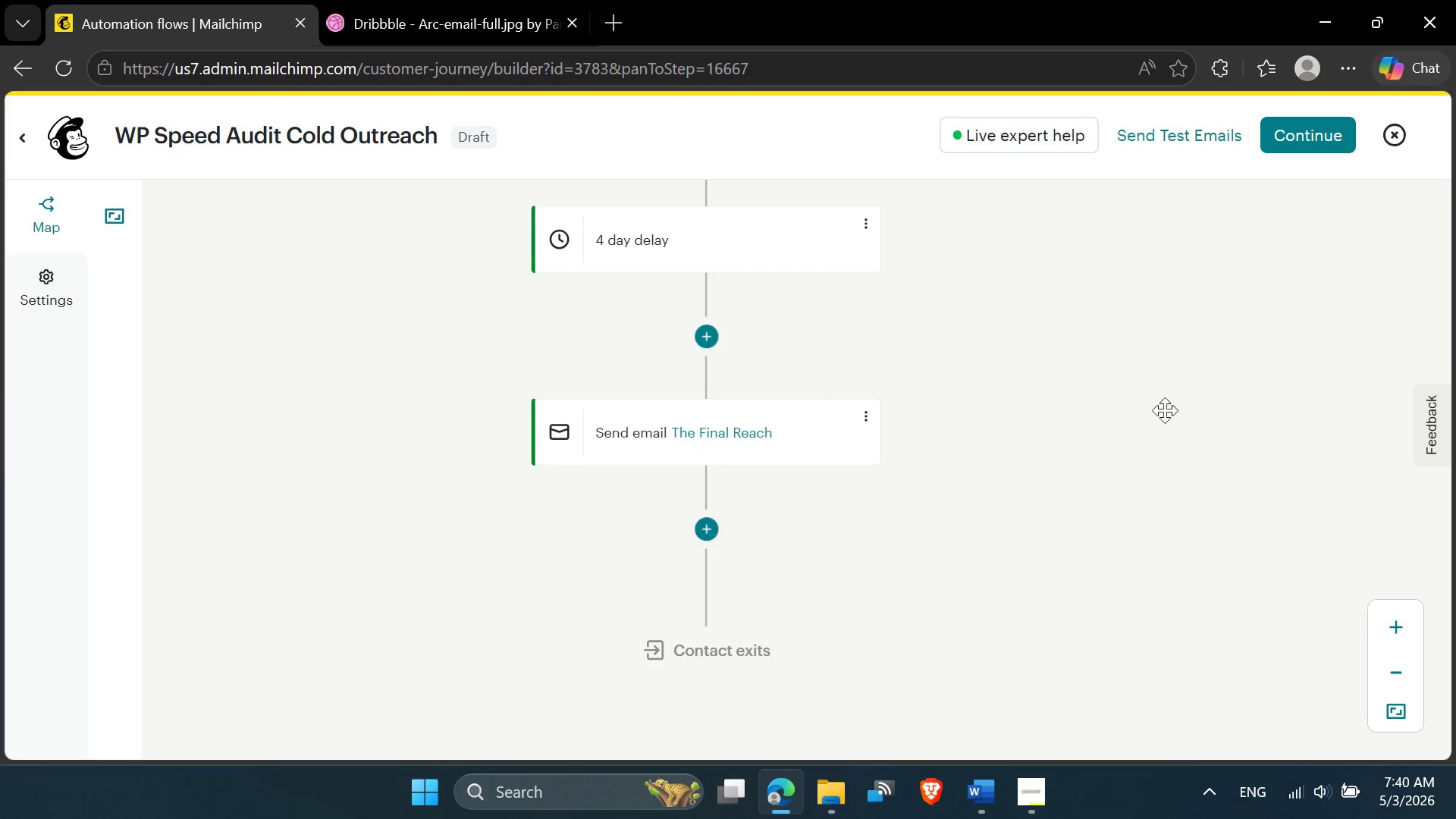 
left_click_drag(start_coordinate=[1168, 400], to_coordinate=[1165, 569])
 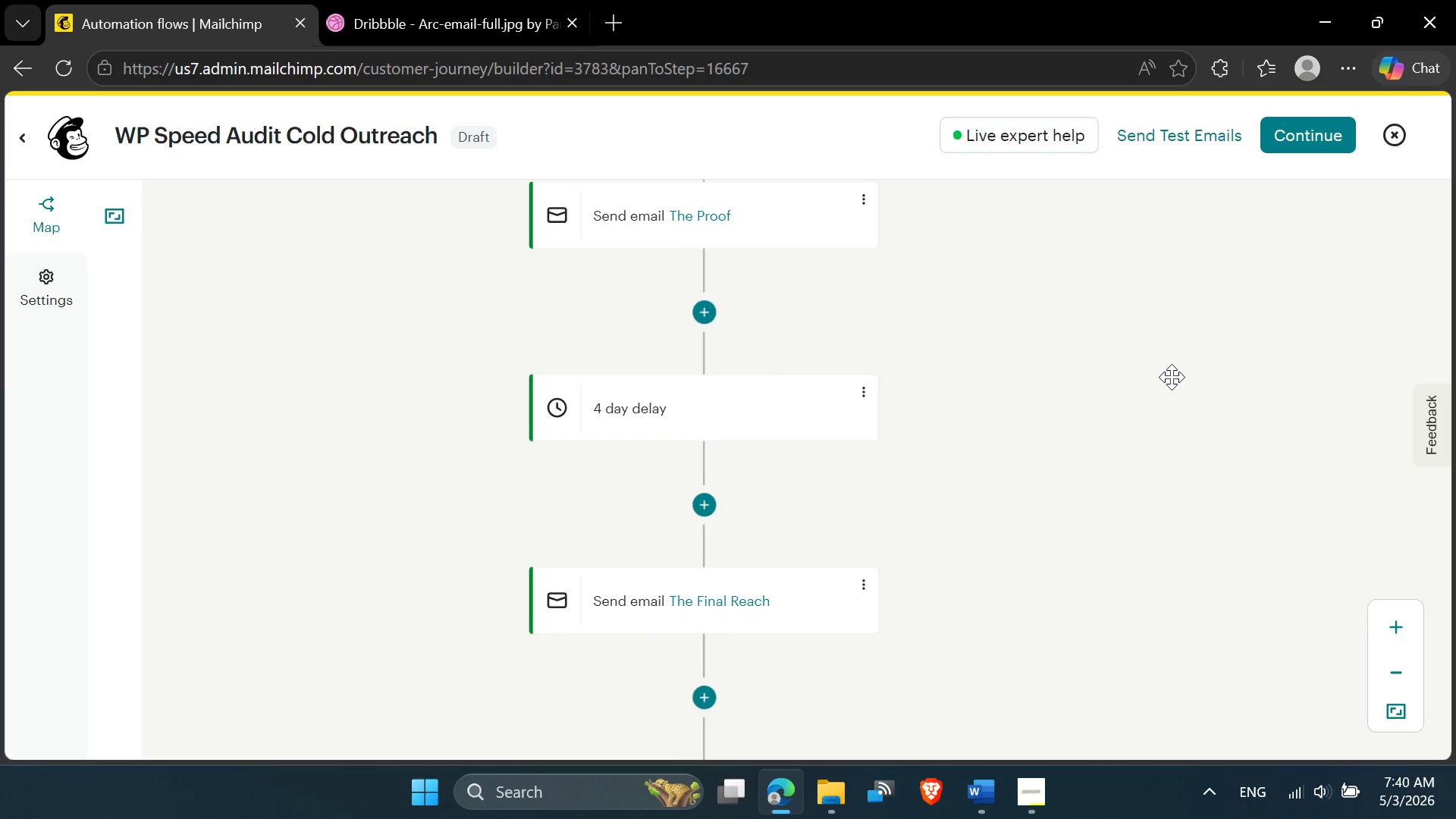 
left_click_drag(start_coordinate=[1174, 375], to_coordinate=[1154, 609])
 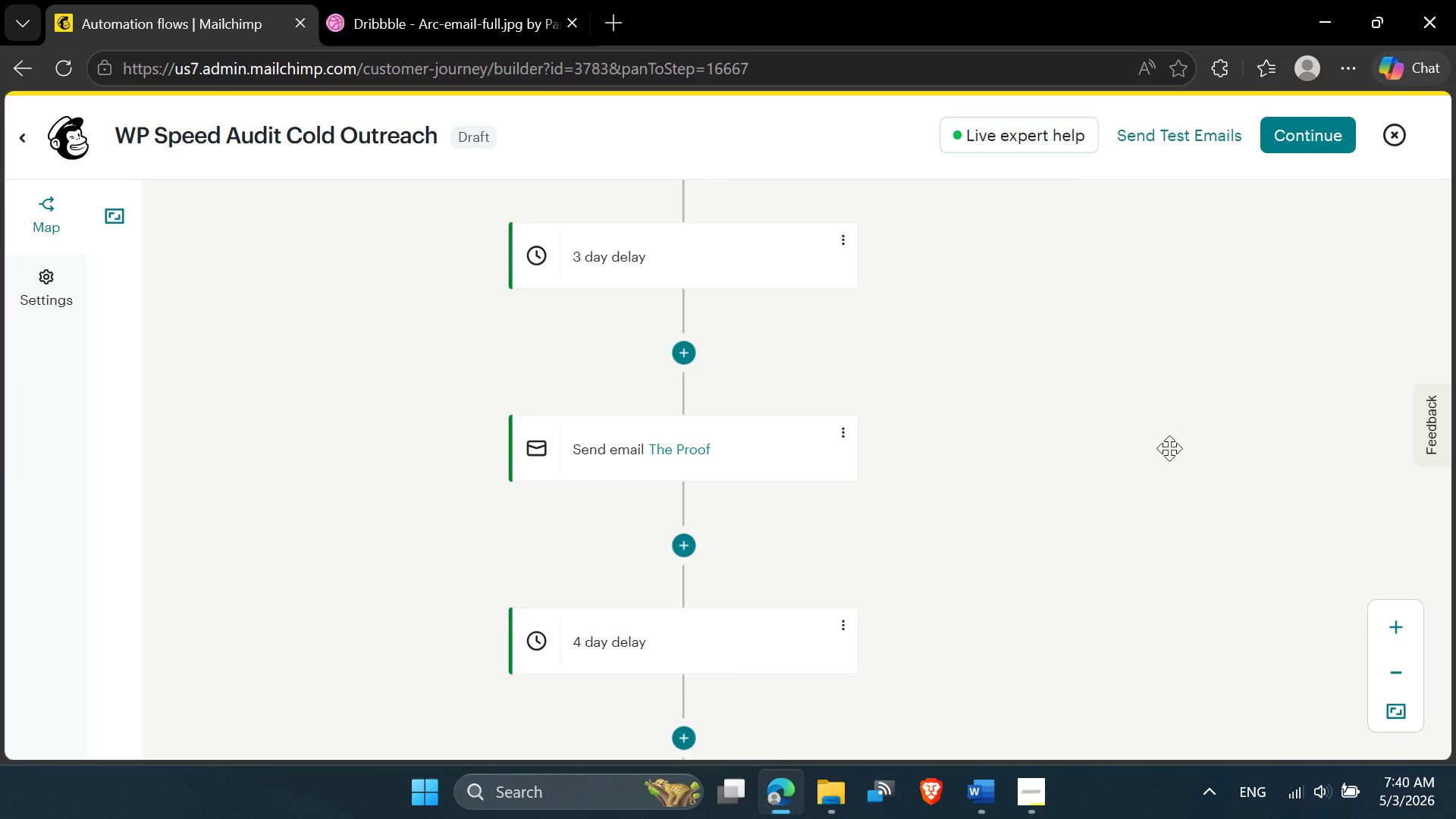 
left_click_drag(start_coordinate=[1169, 448], to_coordinate=[1160, 574])
 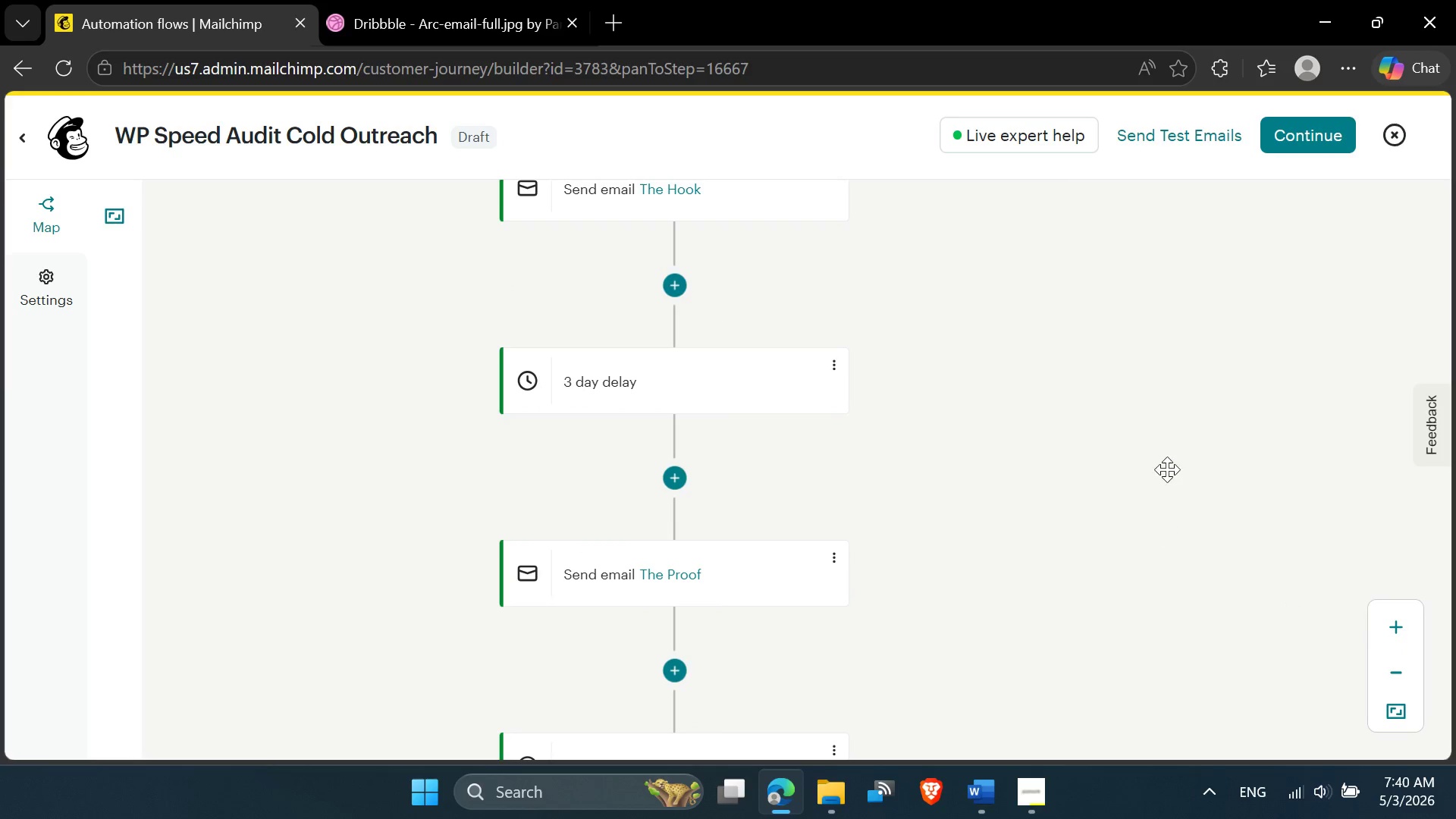 
left_click_drag(start_coordinate=[1167, 469], to_coordinate=[1166, 560])
 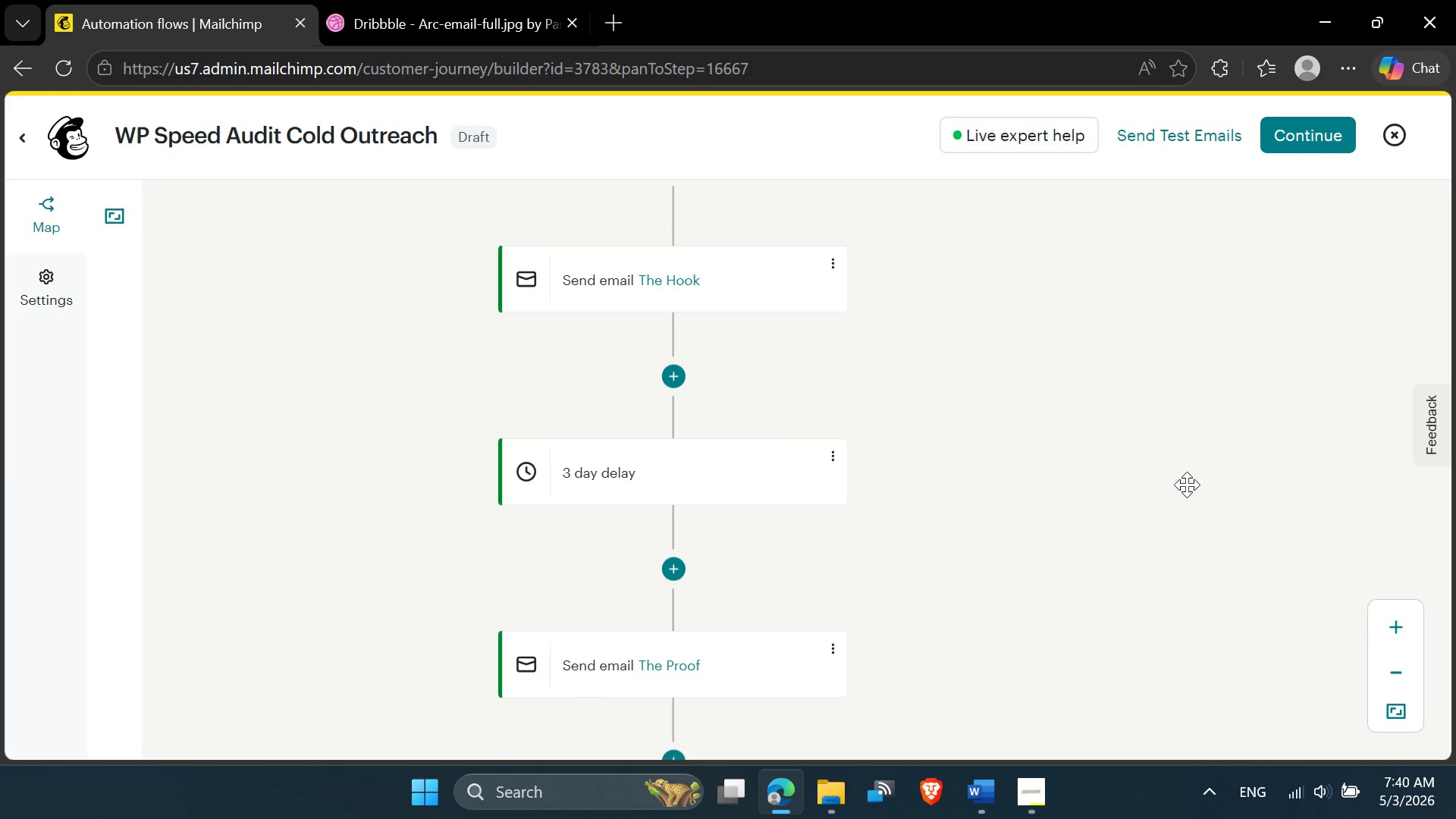 
left_click_drag(start_coordinate=[1187, 485], to_coordinate=[1186, 555])
 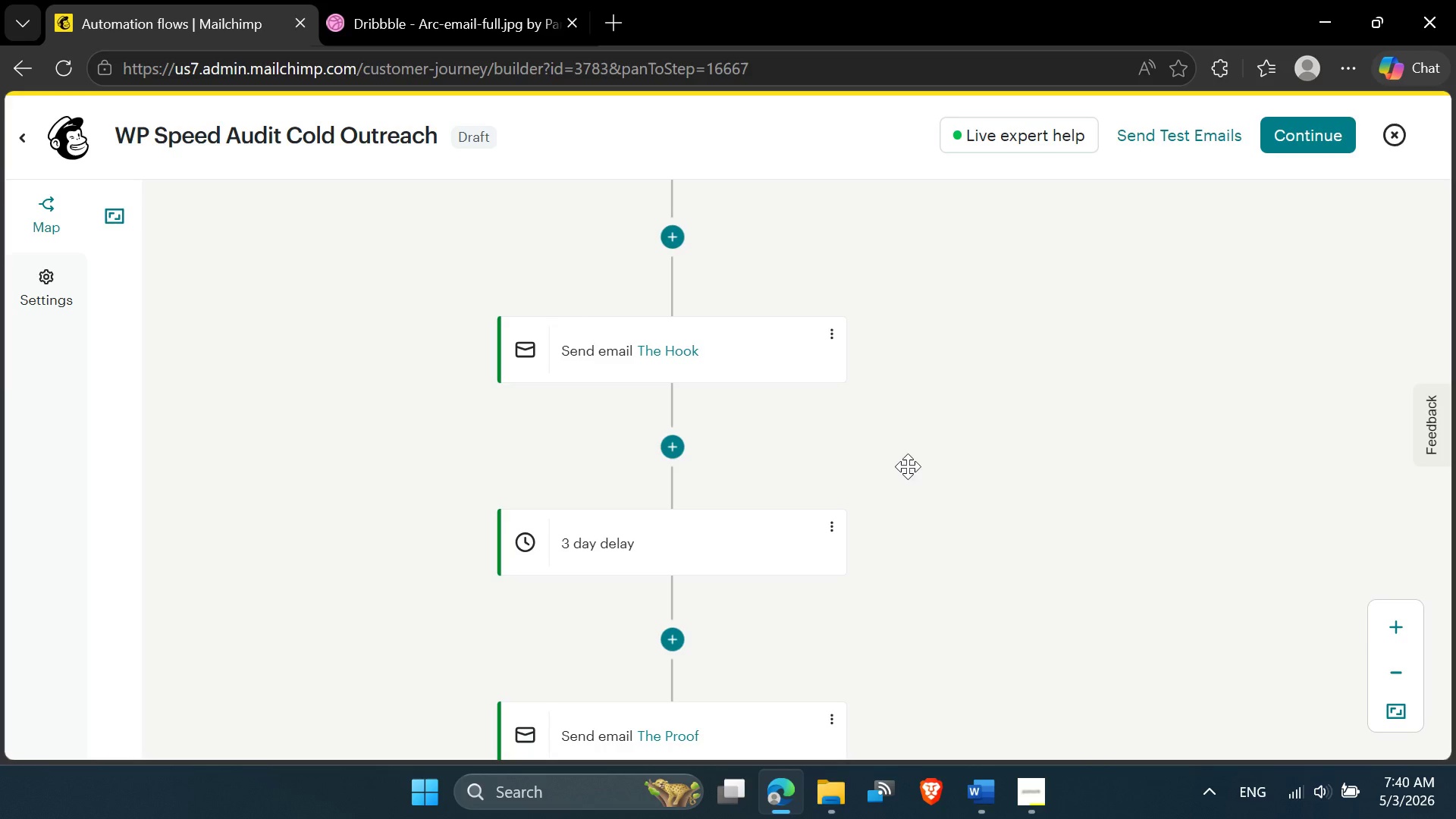 
left_click_drag(start_coordinate=[922, 460], to_coordinate=[925, 529])
 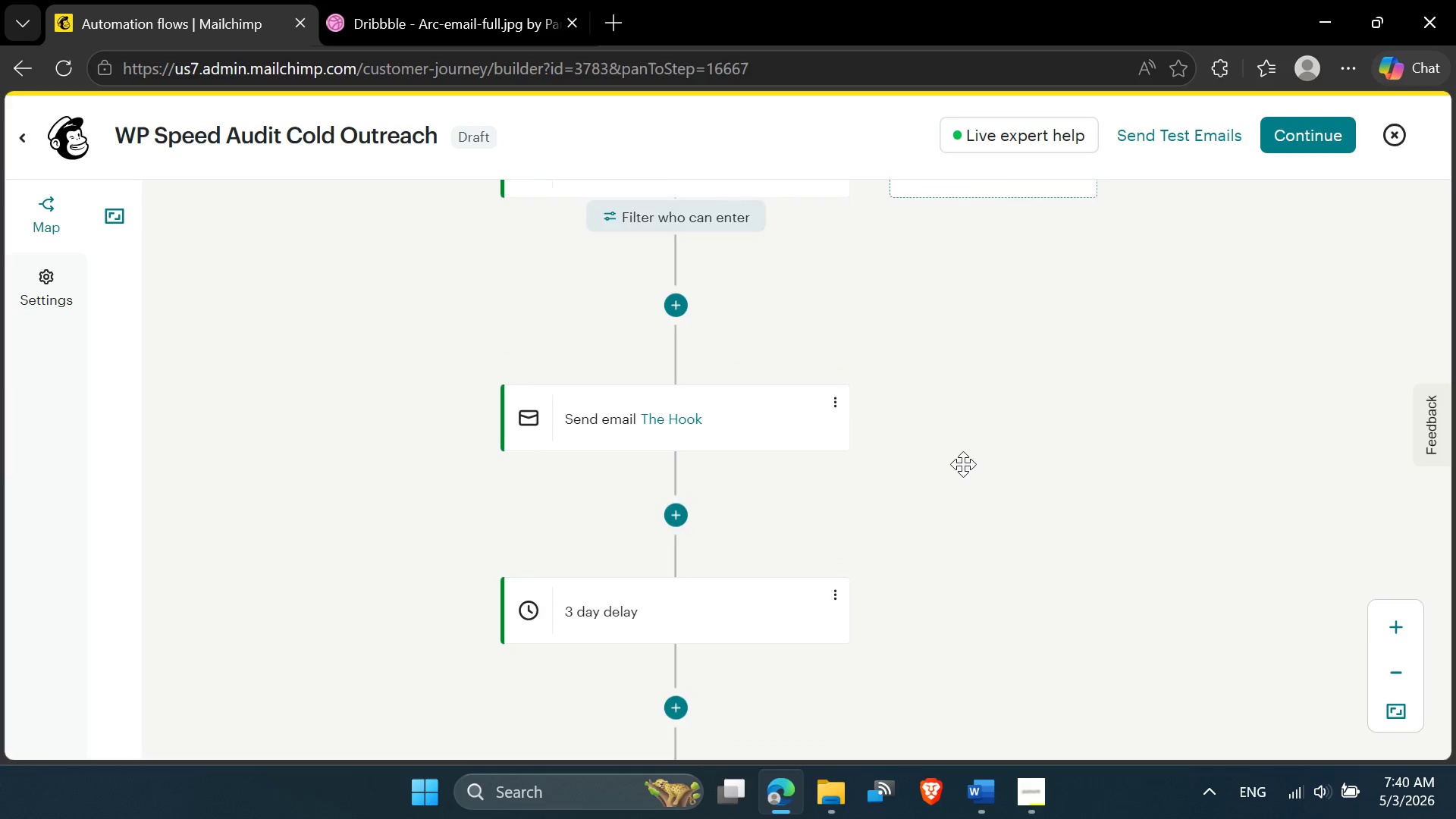 
left_click_drag(start_coordinate=[963, 457], to_coordinate=[963, 528])
 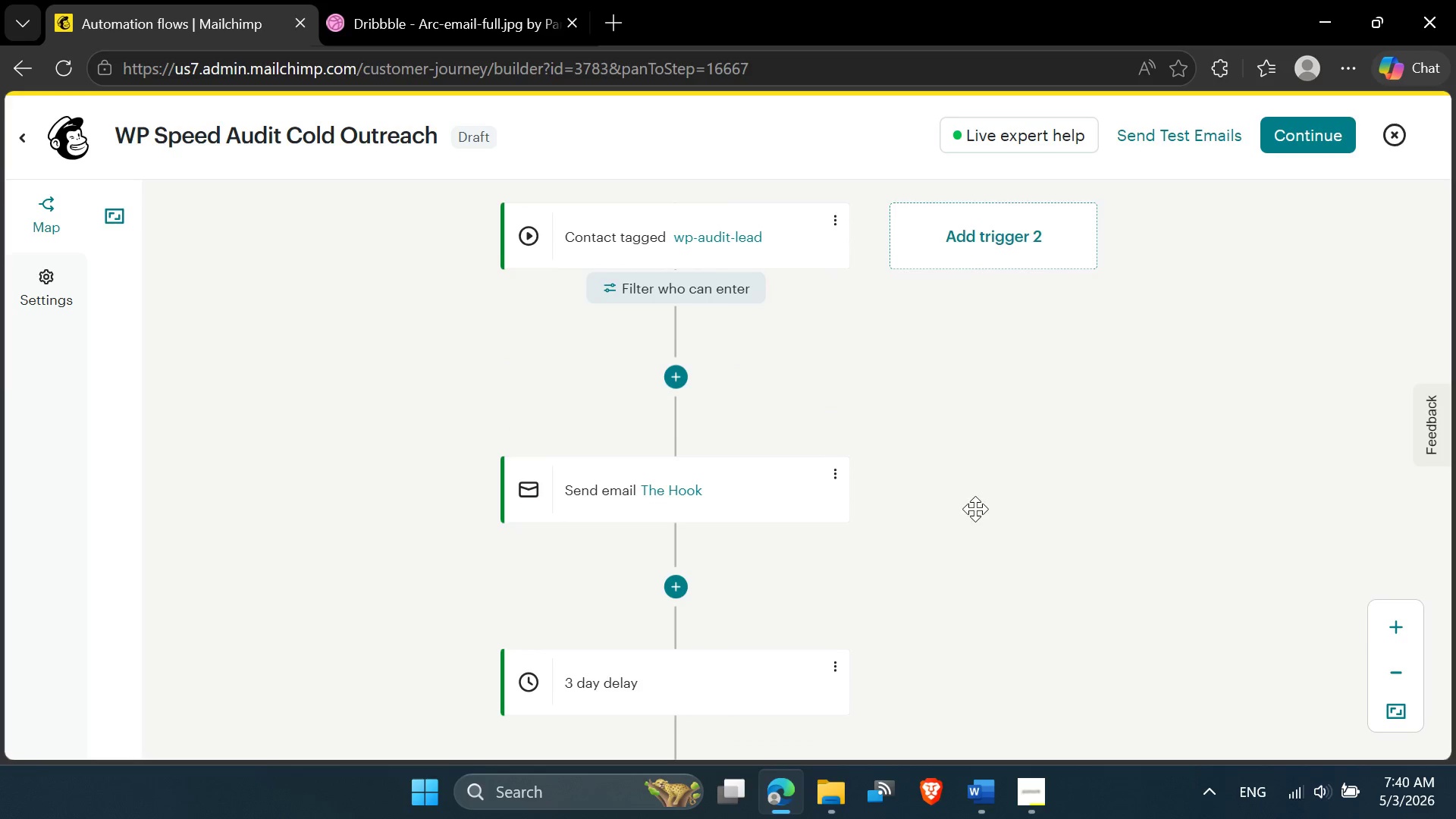 
left_click_drag(start_coordinate=[975, 499], to_coordinate=[975, 526])
 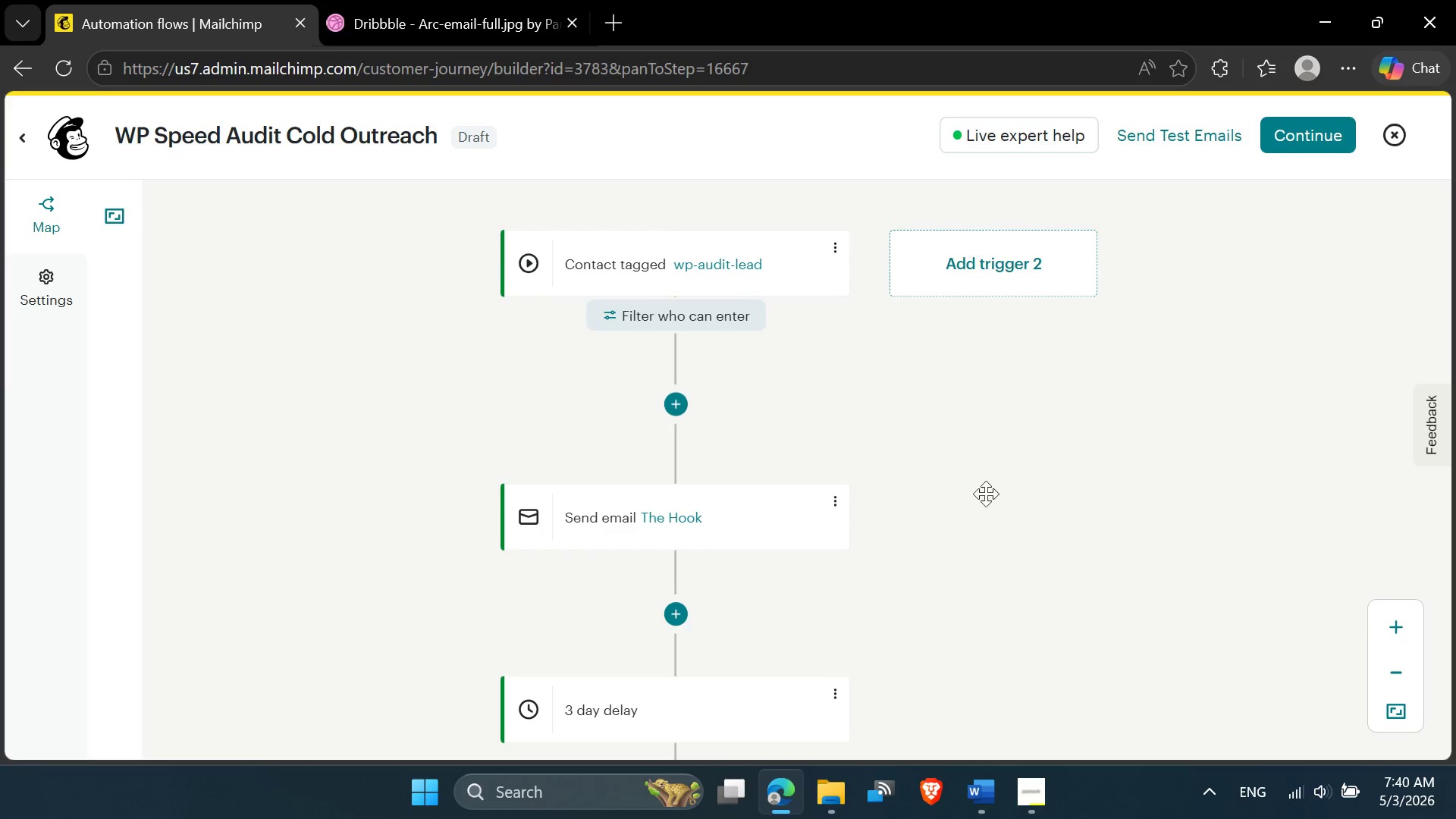 
left_click_drag(start_coordinate=[986, 488], to_coordinate=[981, 521])
 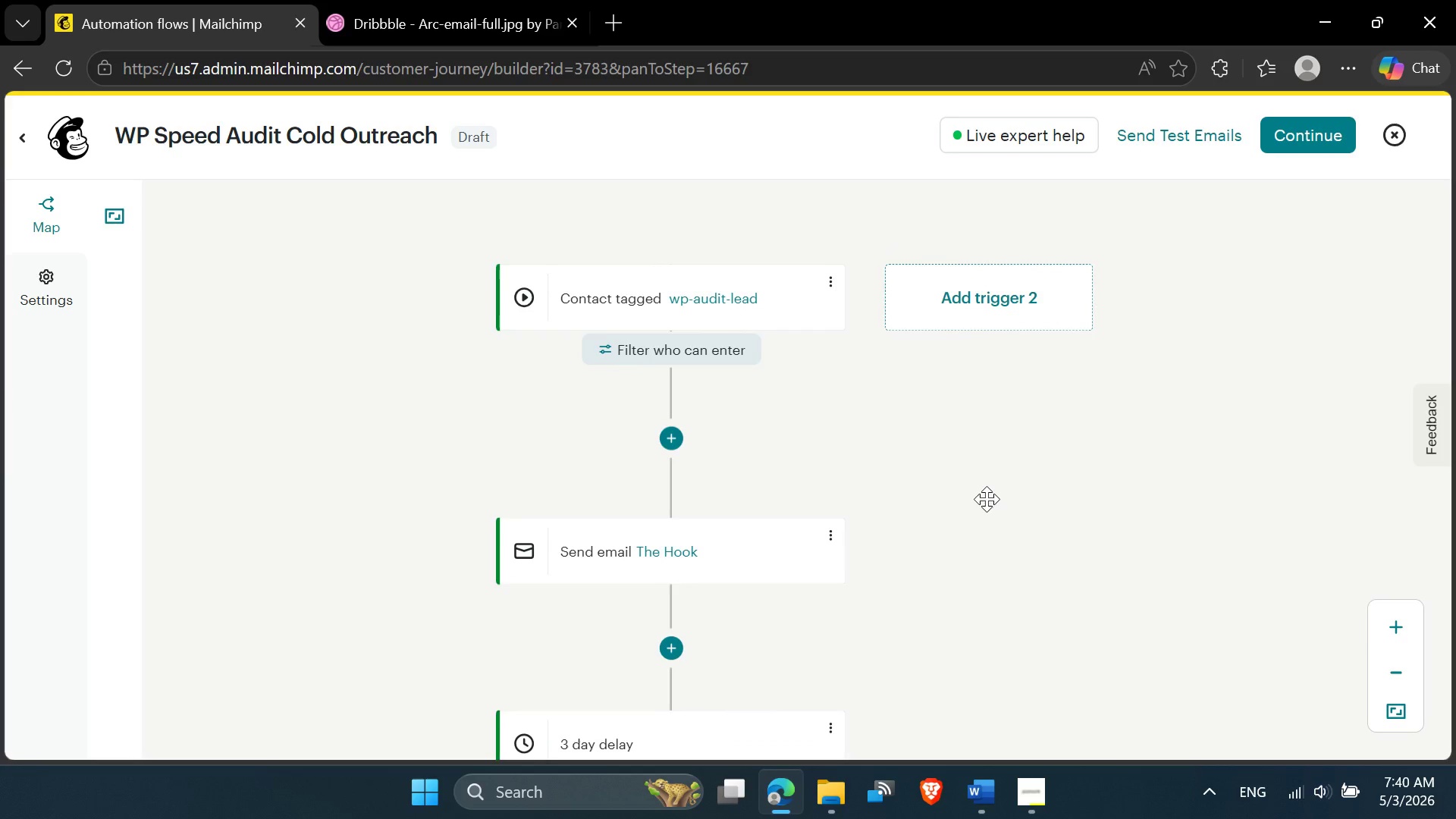 
left_click_drag(start_coordinate=[987, 499], to_coordinate=[1006, 406])
 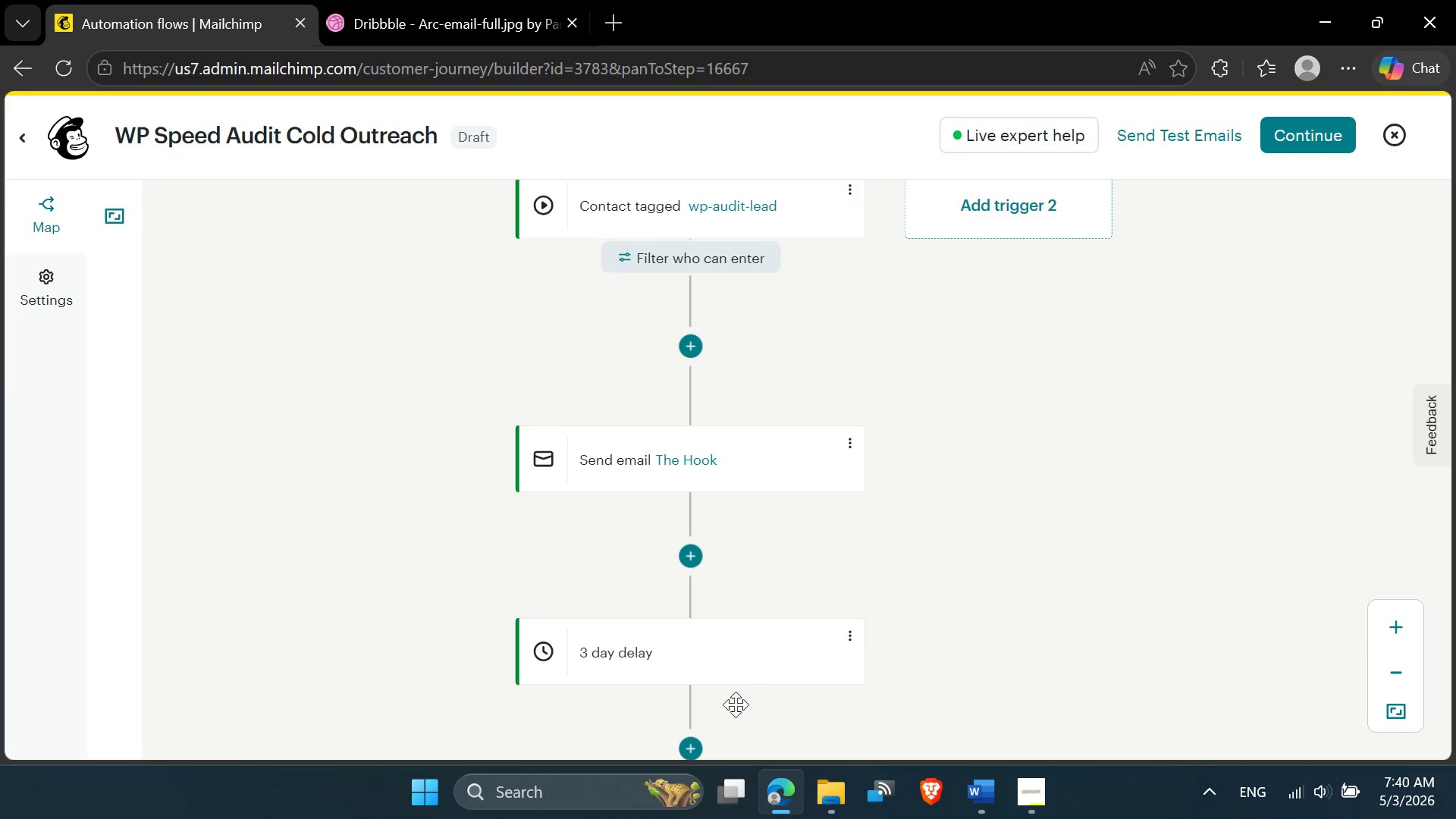 
left_click_drag(start_coordinate=[761, 711], to_coordinate=[792, 595])
 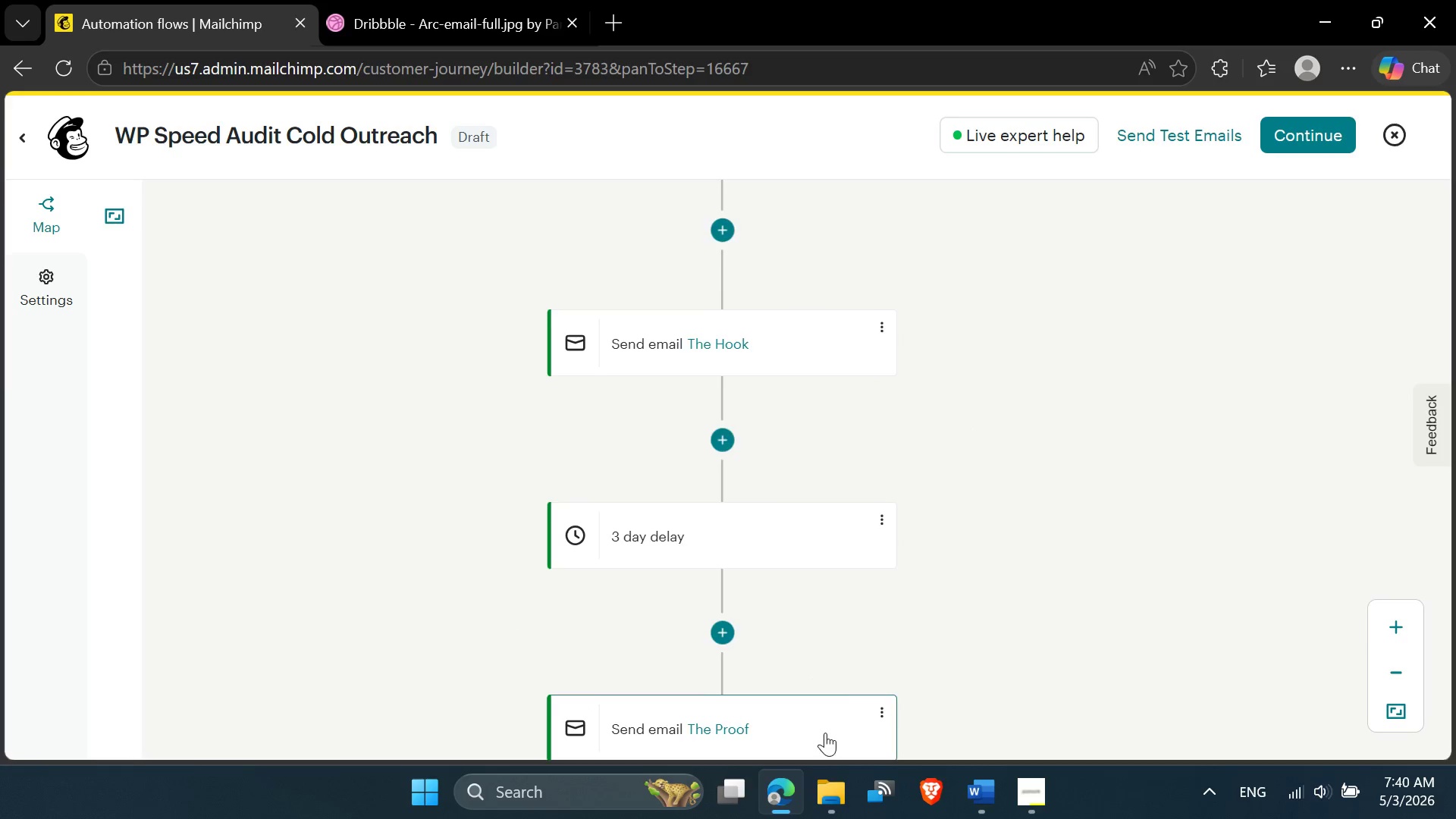 
left_click_drag(start_coordinate=[825, 734], to_coordinate=[864, 523])
 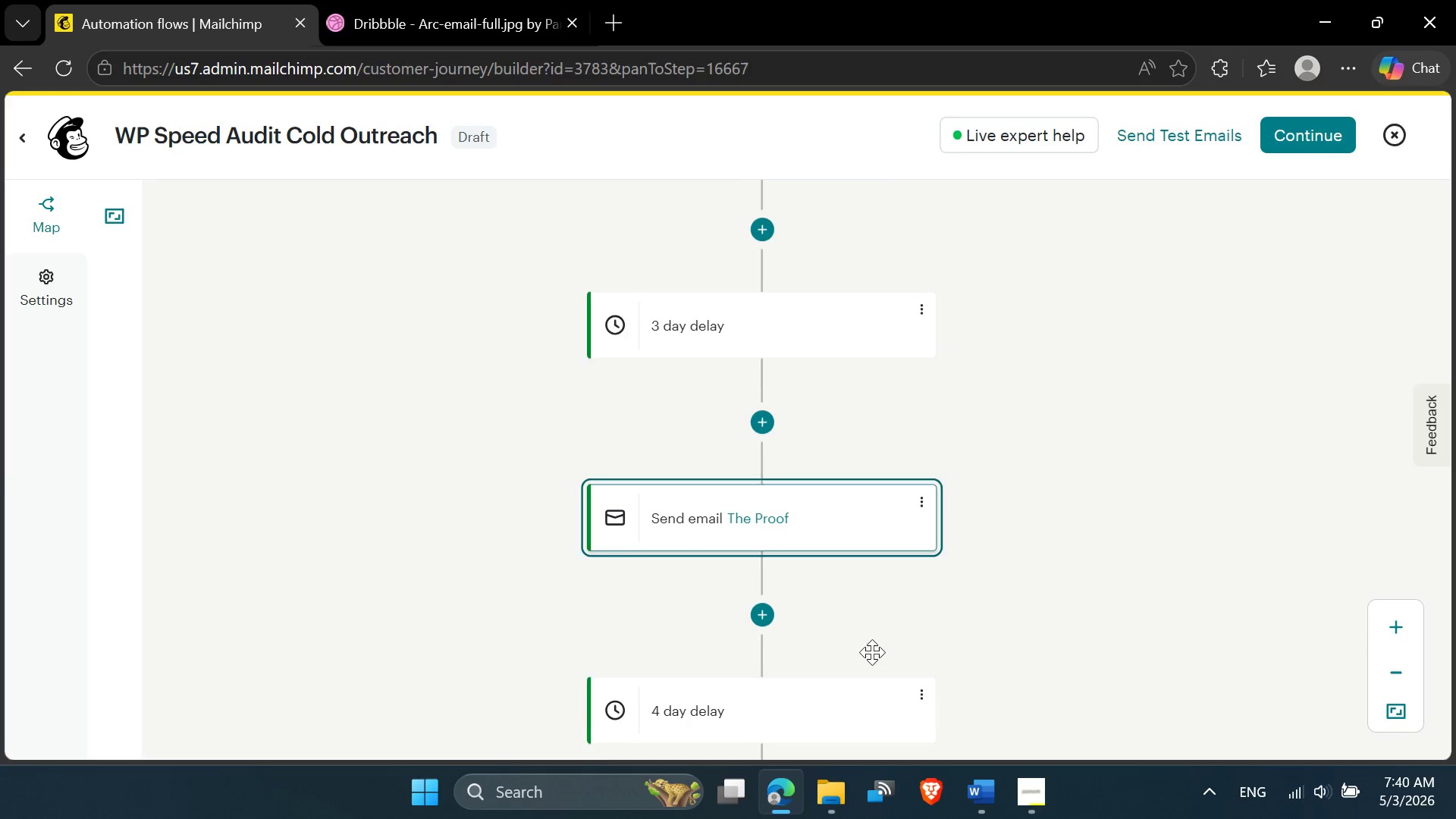 
left_click_drag(start_coordinate=[872, 652], to_coordinate=[891, 391])
 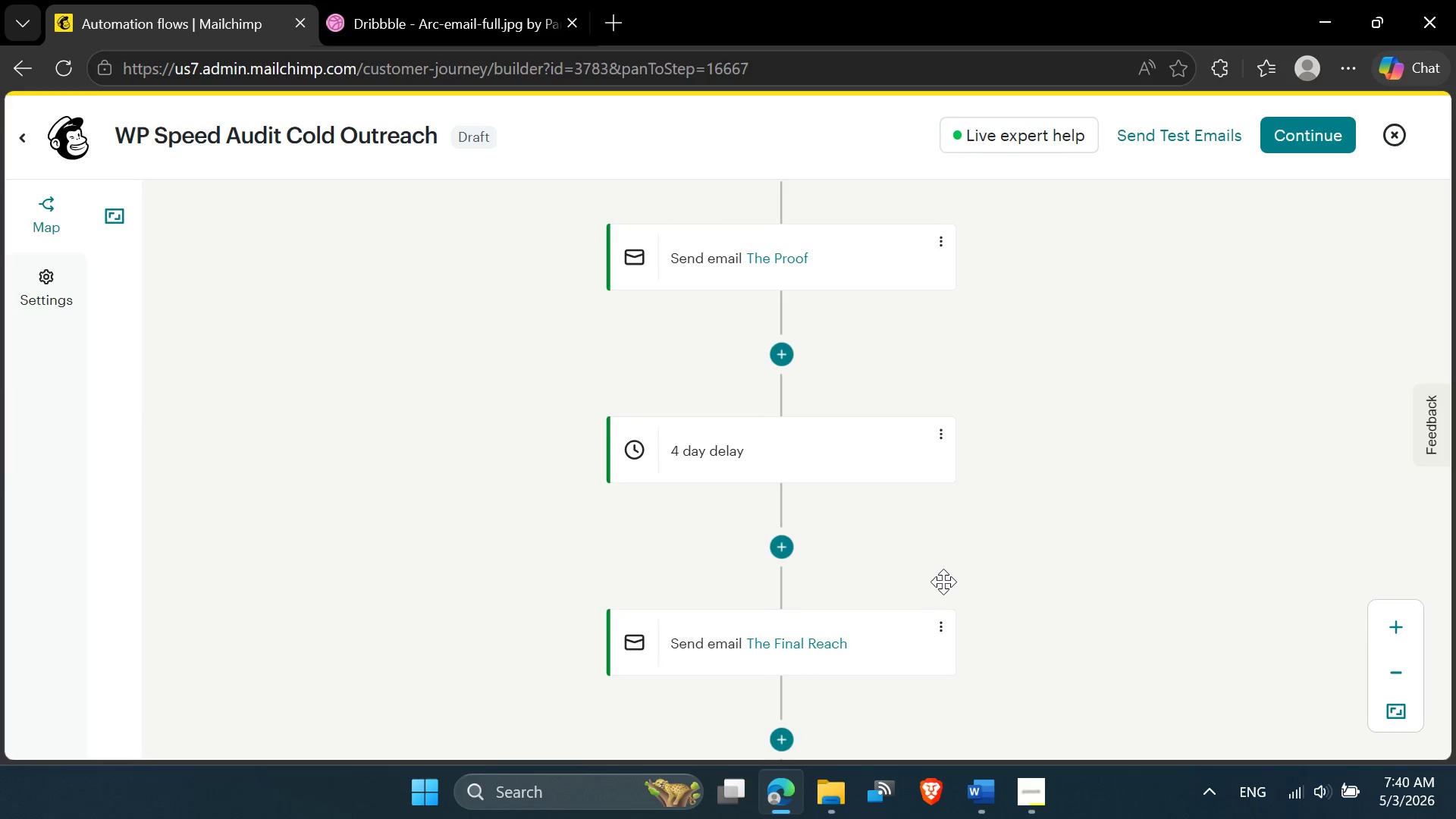 
left_click_drag(start_coordinate=[943, 582], to_coordinate=[930, 507])
 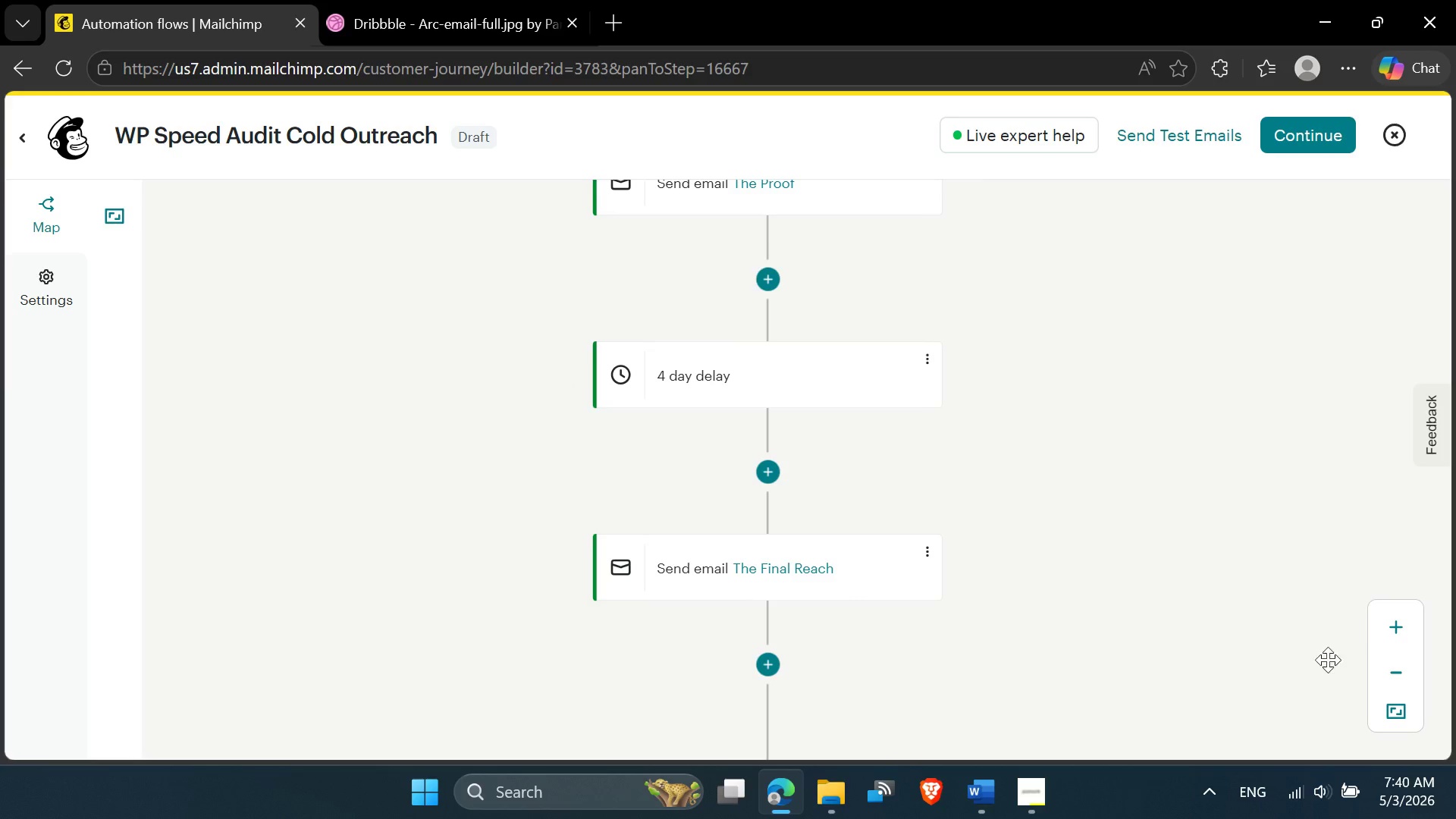 
mouse_move([1385, 649])
 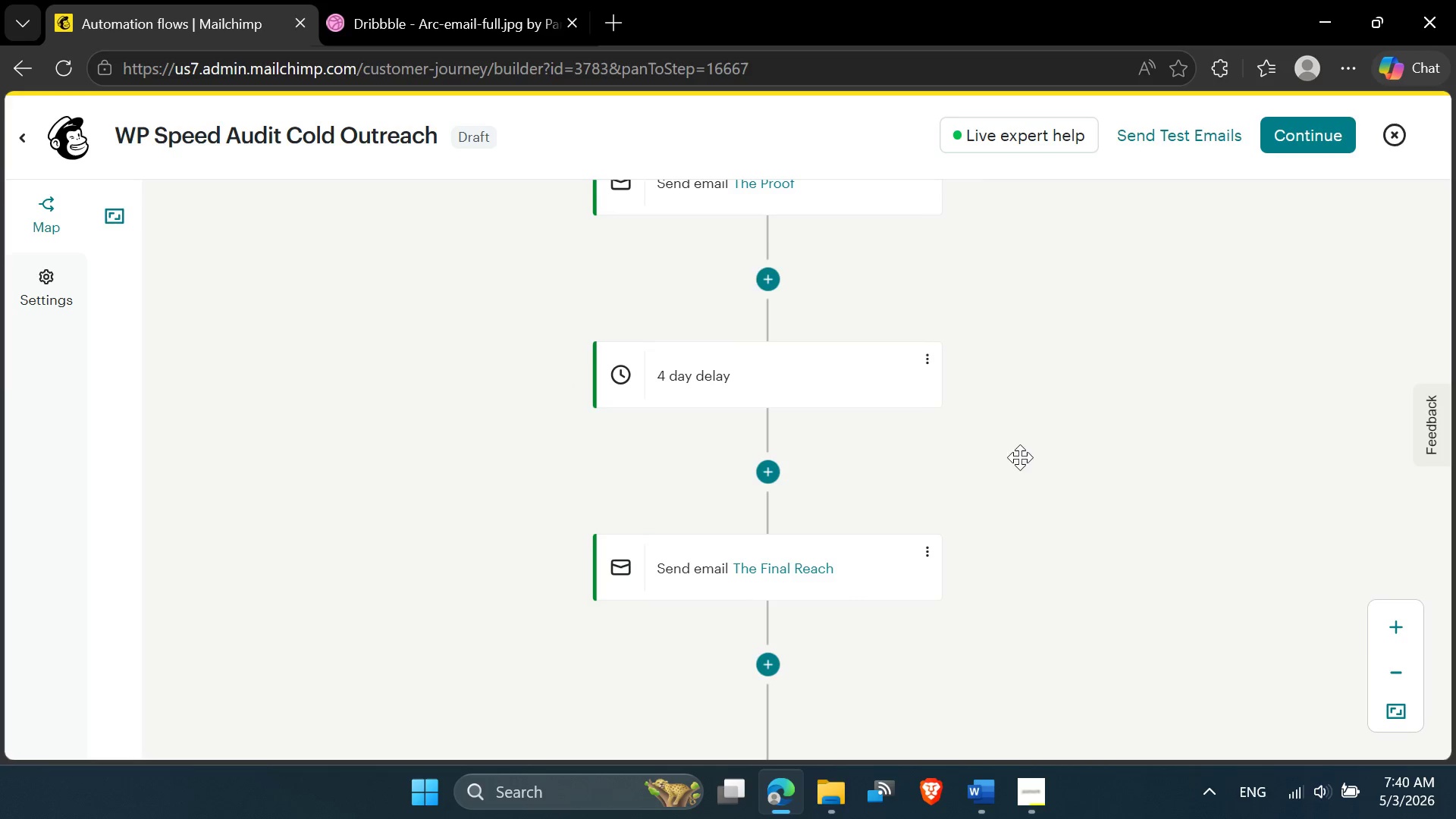 
left_click_drag(start_coordinate=[1025, 434], to_coordinate=[1012, 471])
 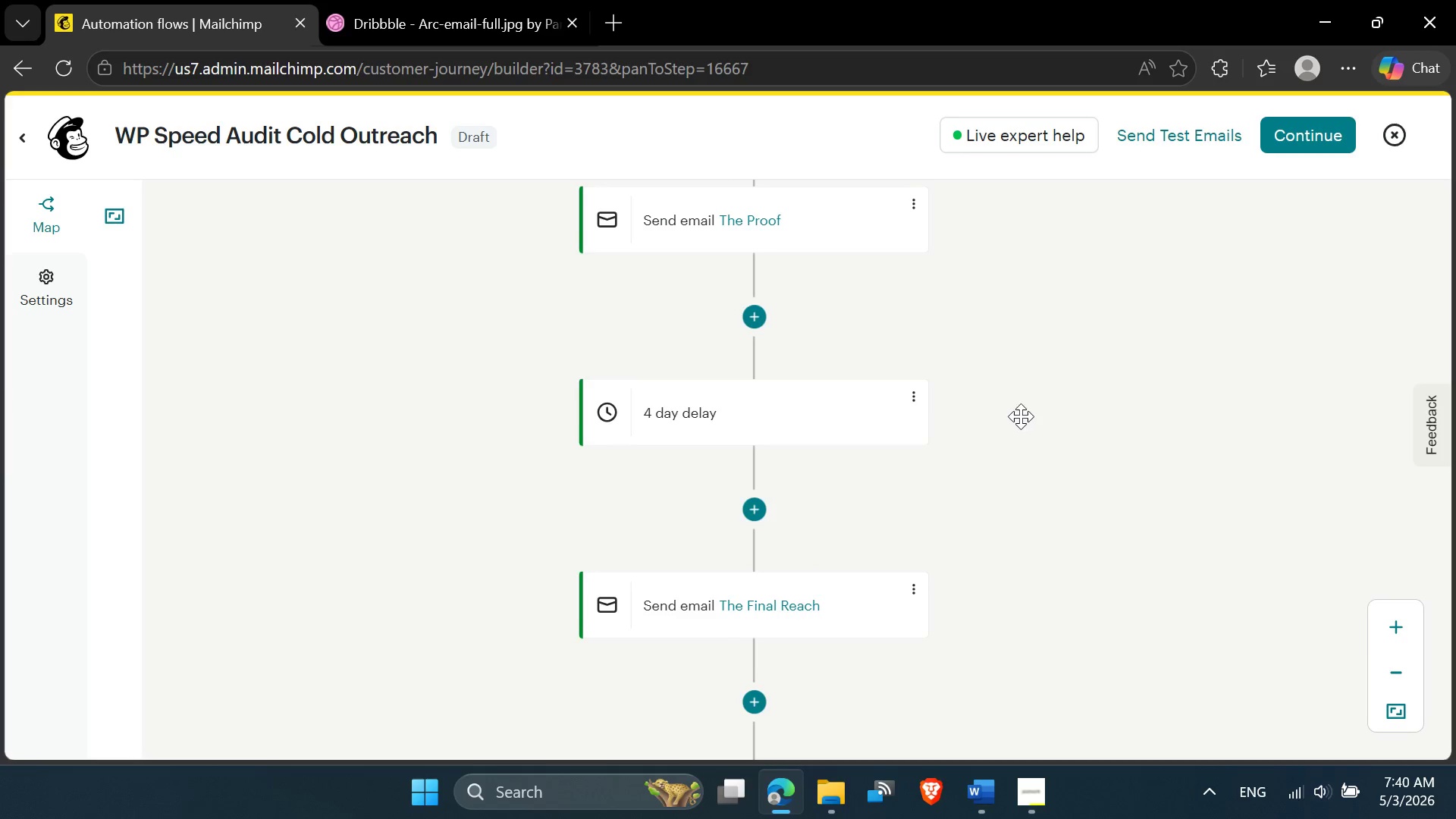 
left_click_drag(start_coordinate=[1021, 416], to_coordinate=[1015, 514])
 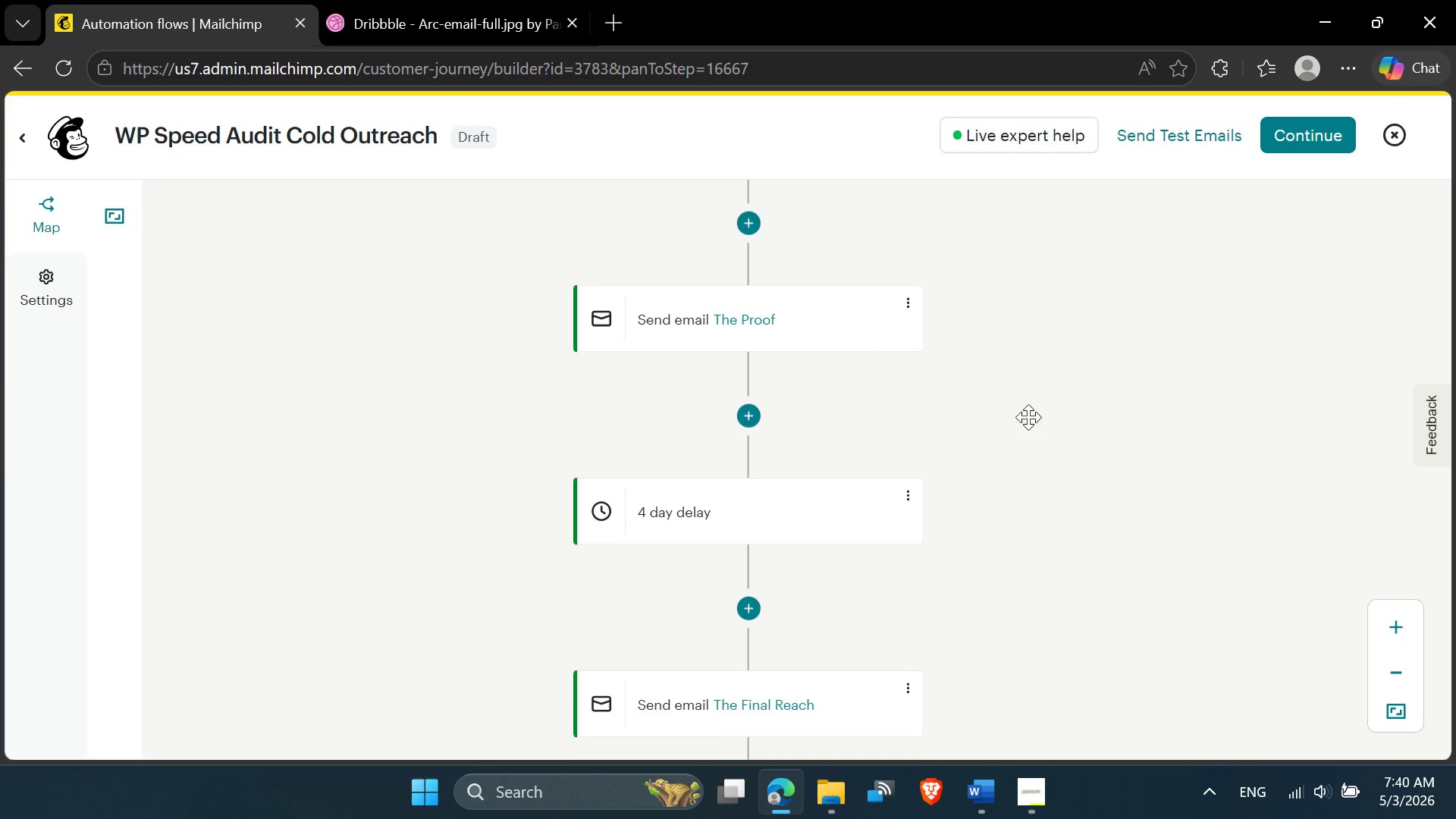 
left_click_drag(start_coordinate=[1028, 396], to_coordinate=[1004, 544])
 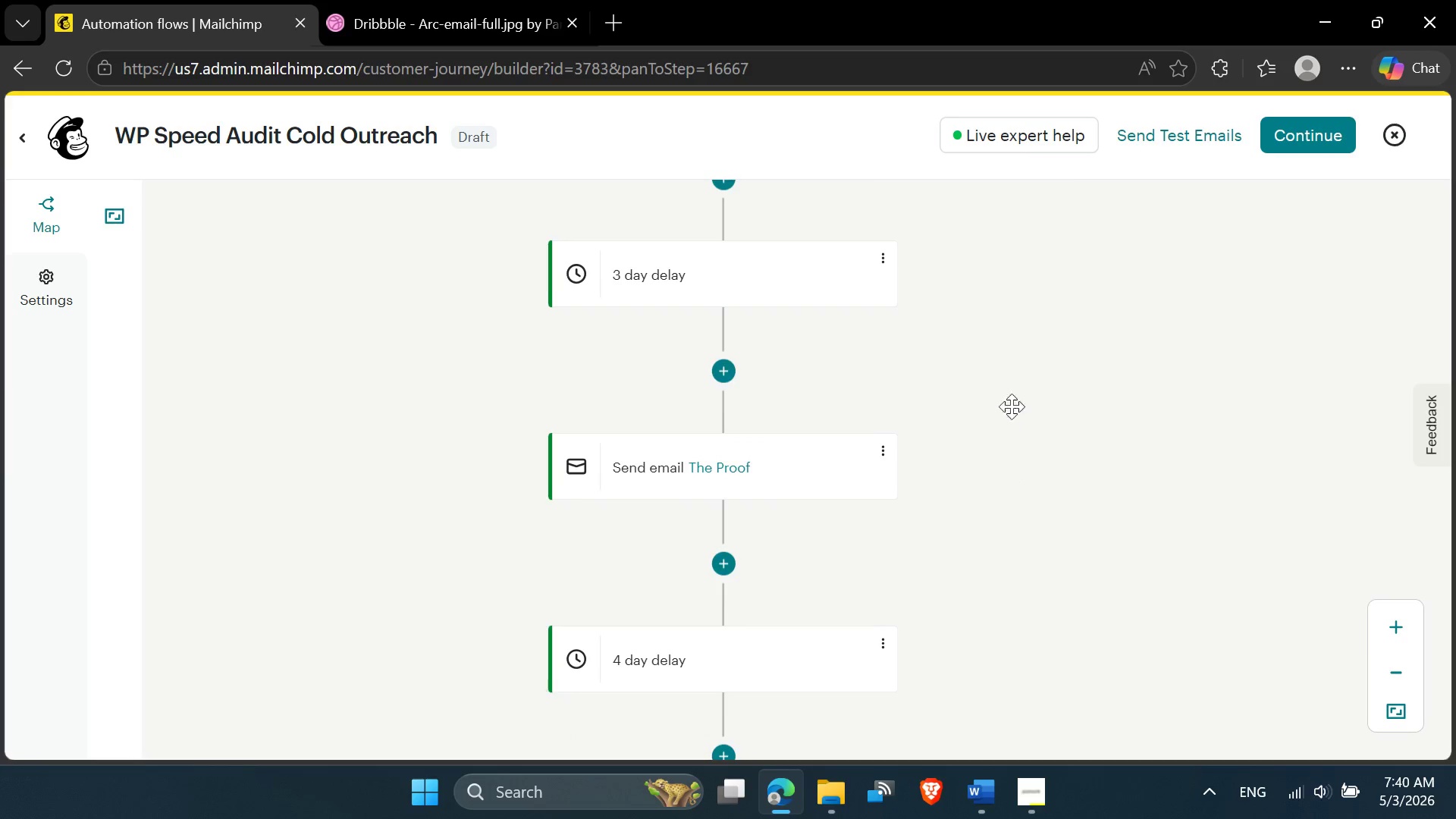 
left_click_drag(start_coordinate=[1012, 405], to_coordinate=[1012, 574])
 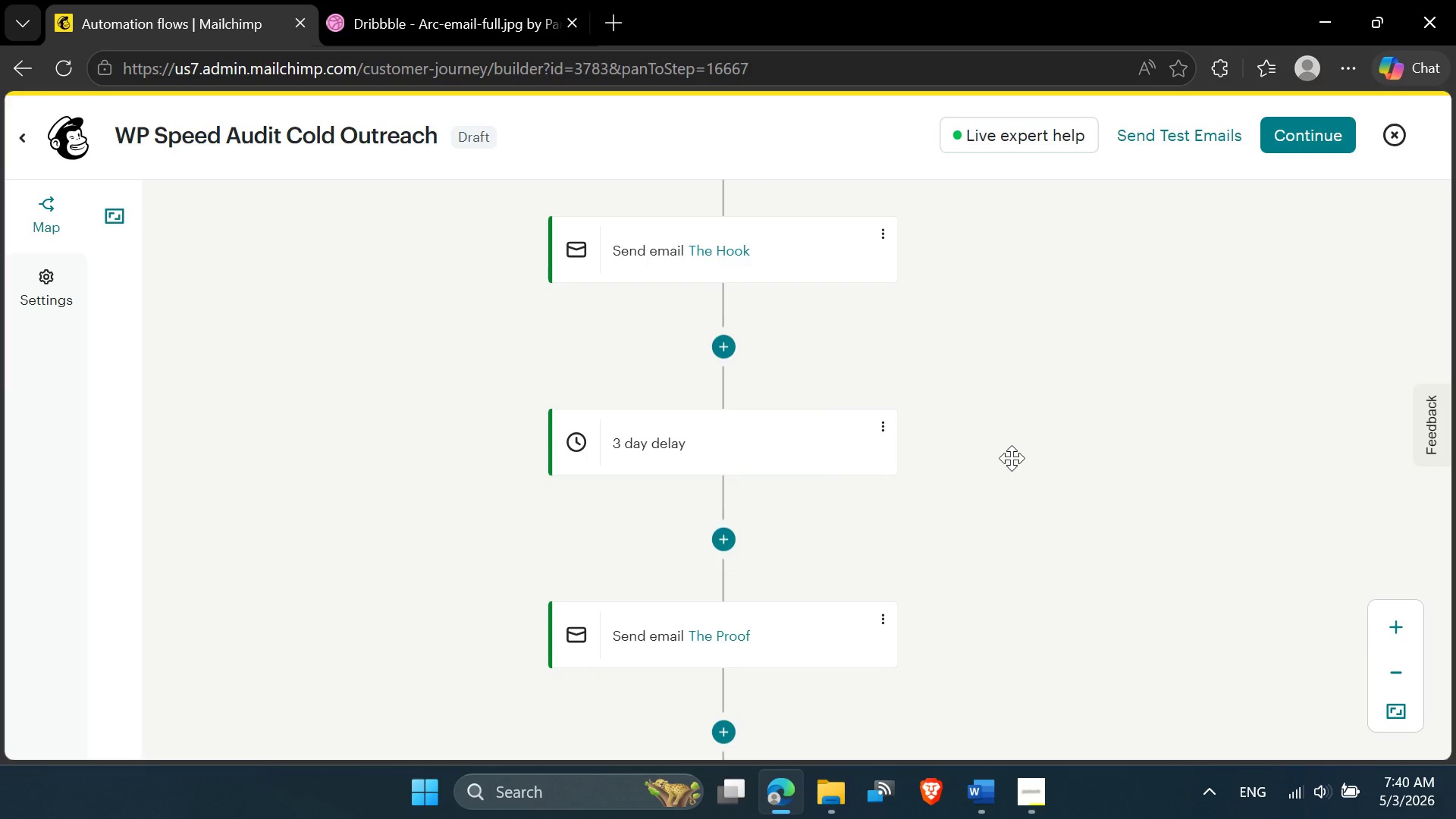 
left_click_drag(start_coordinate=[1012, 460], to_coordinate=[1015, 595])
 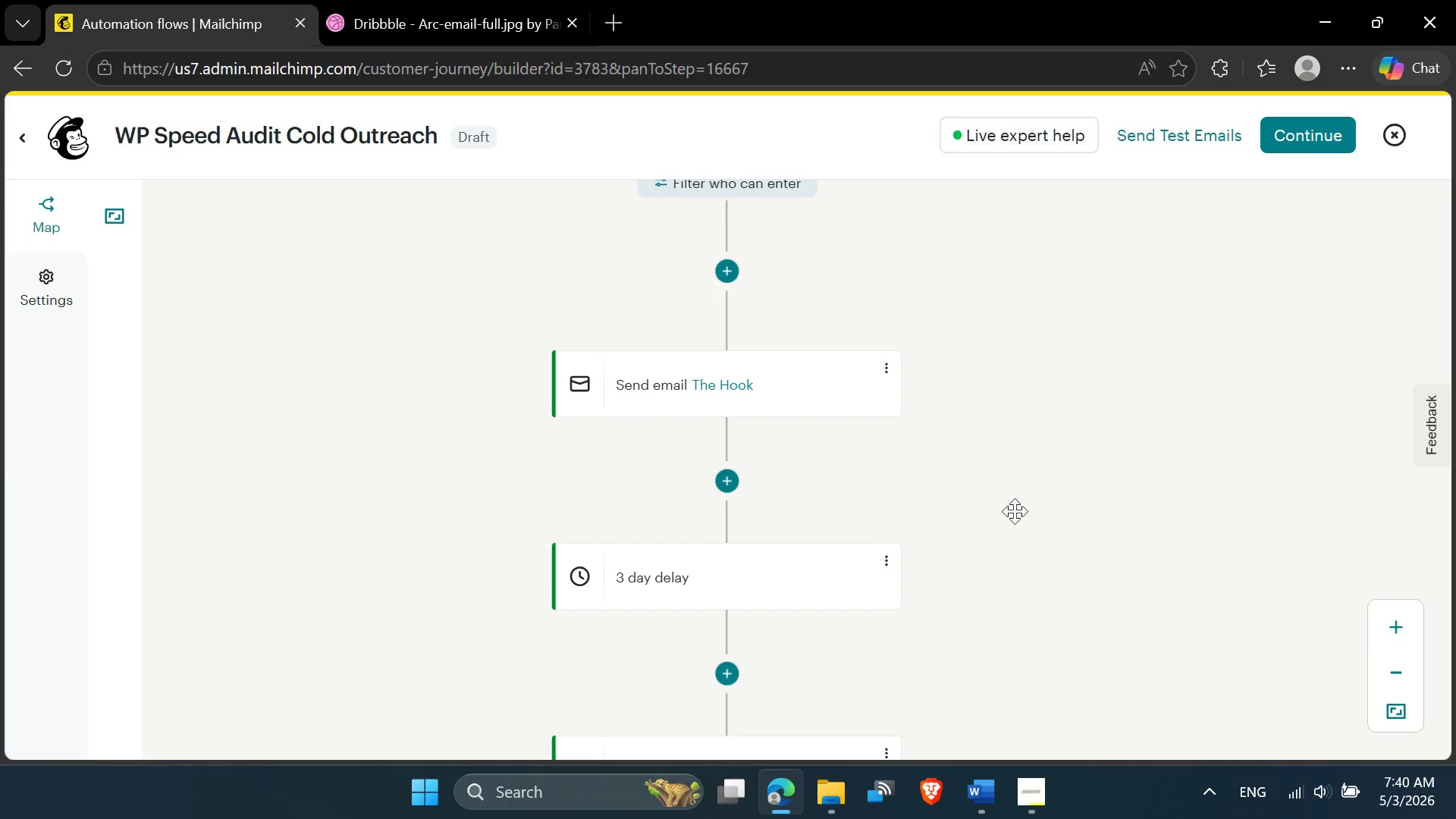 
left_click_drag(start_coordinate=[1015, 503], to_coordinate=[1015, 628])
 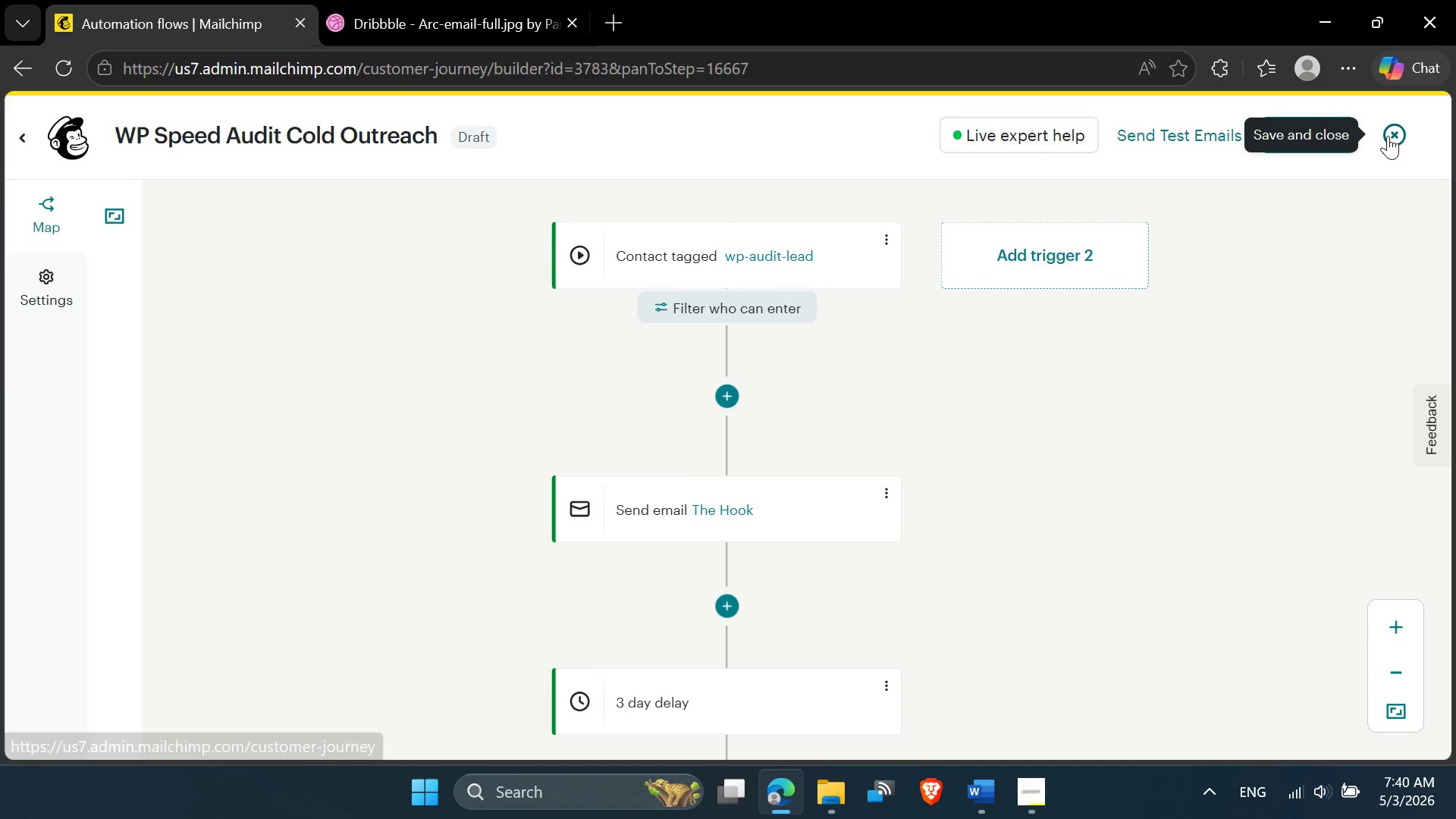 
left_click([1388, 136])
 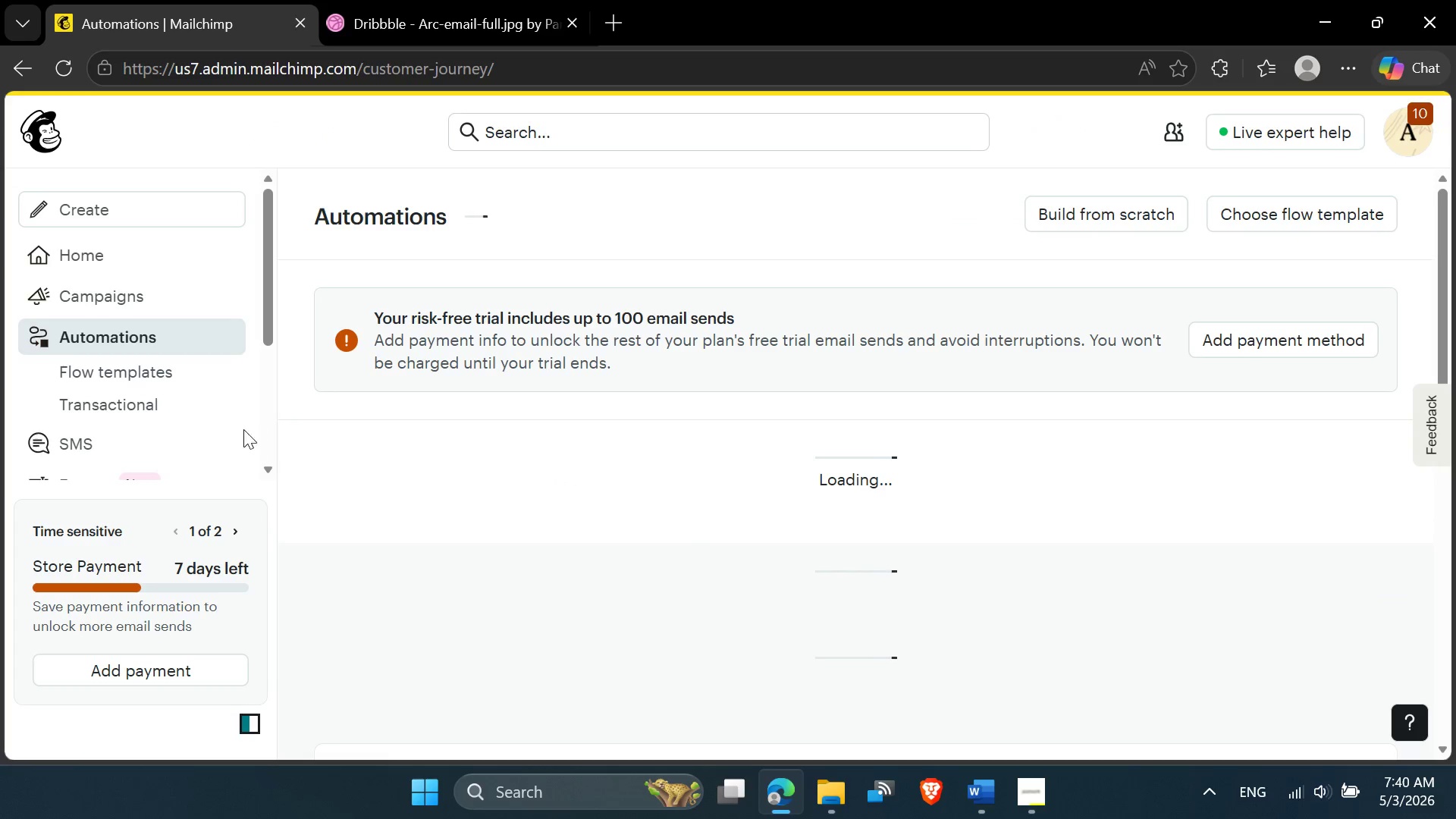 
scroll: coordinate [186, 427], scroll_direction: down, amount: 2.0
 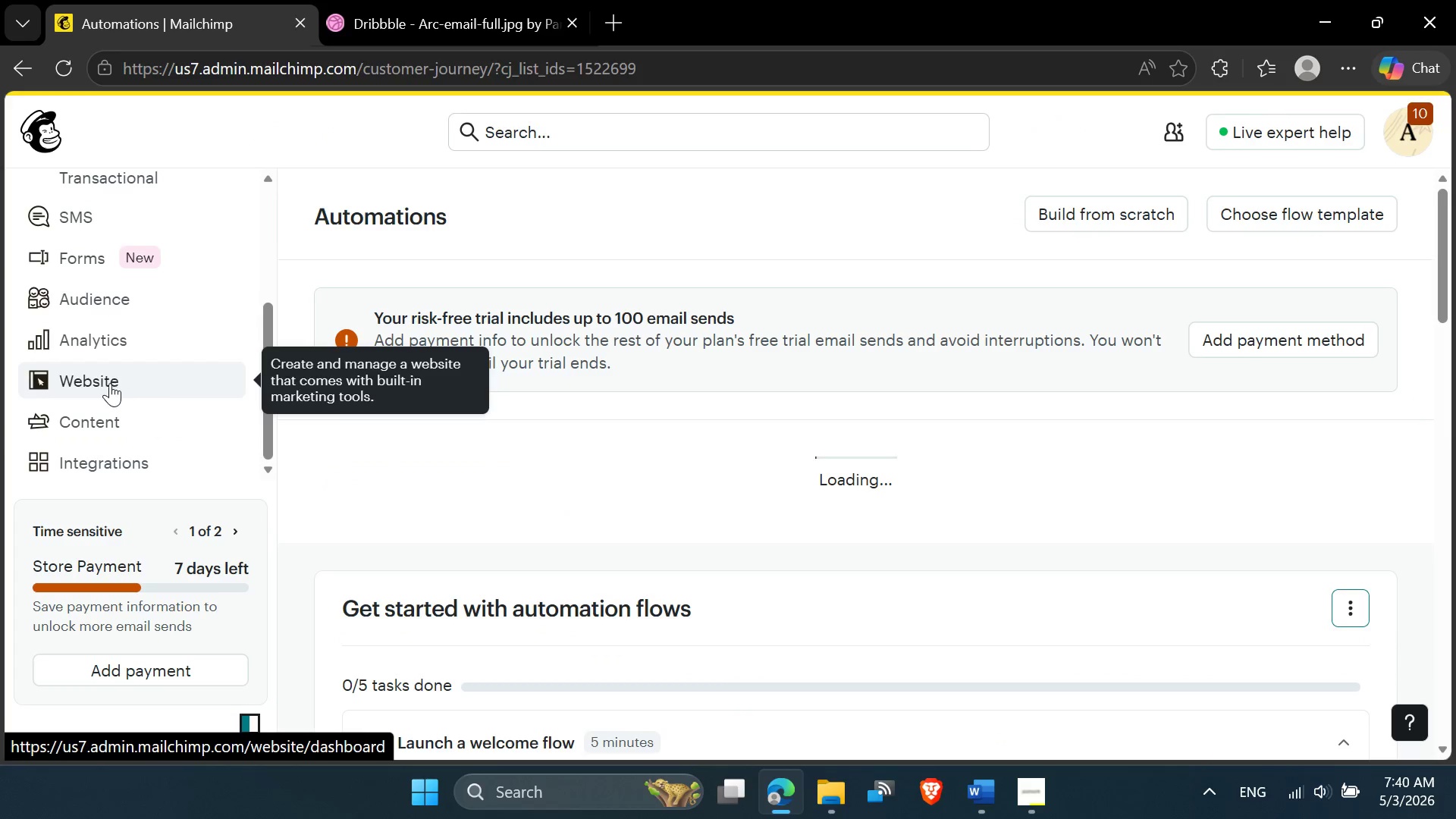 
mouse_move([75, 301])
 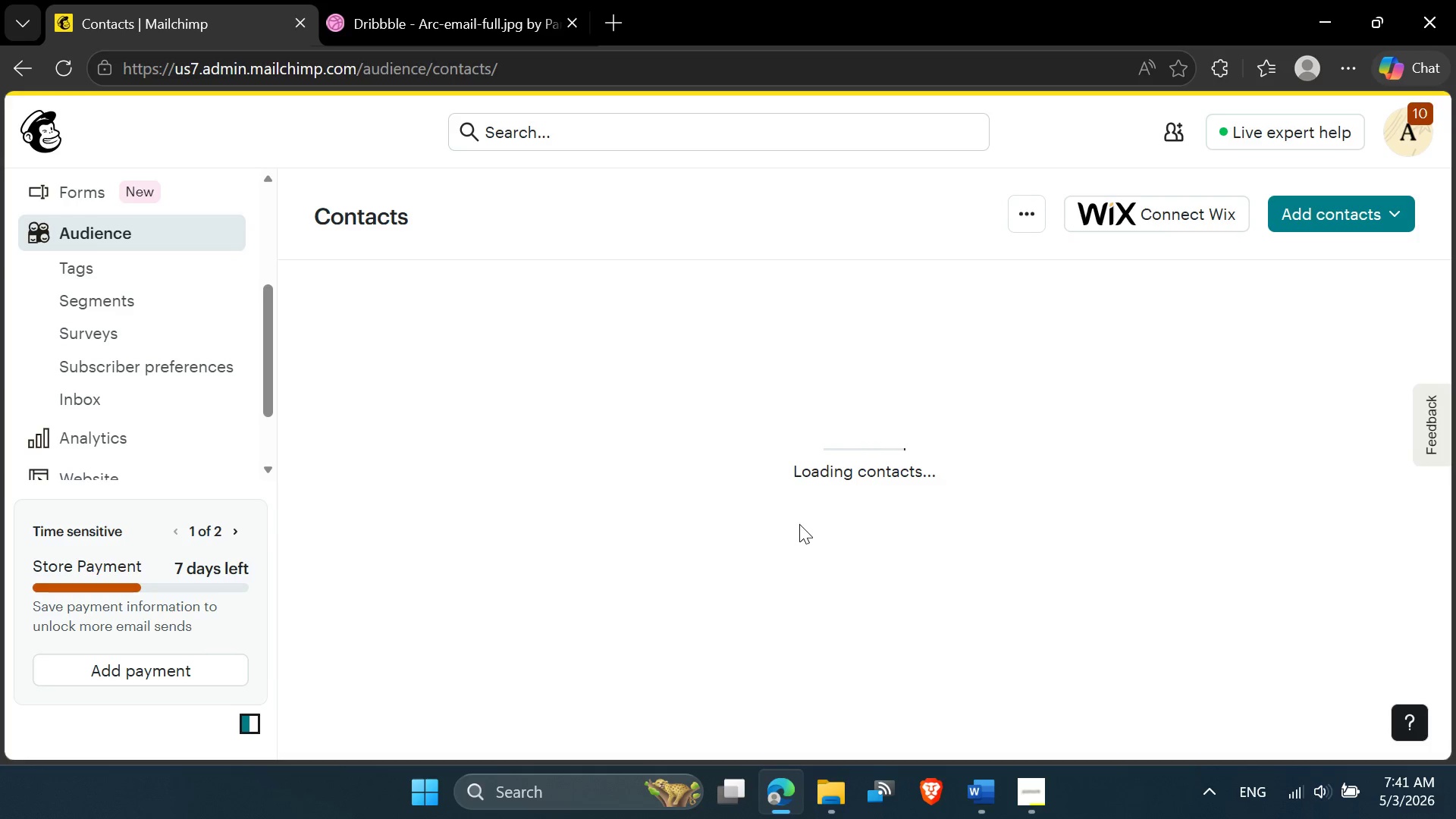 
wait(10.41)
 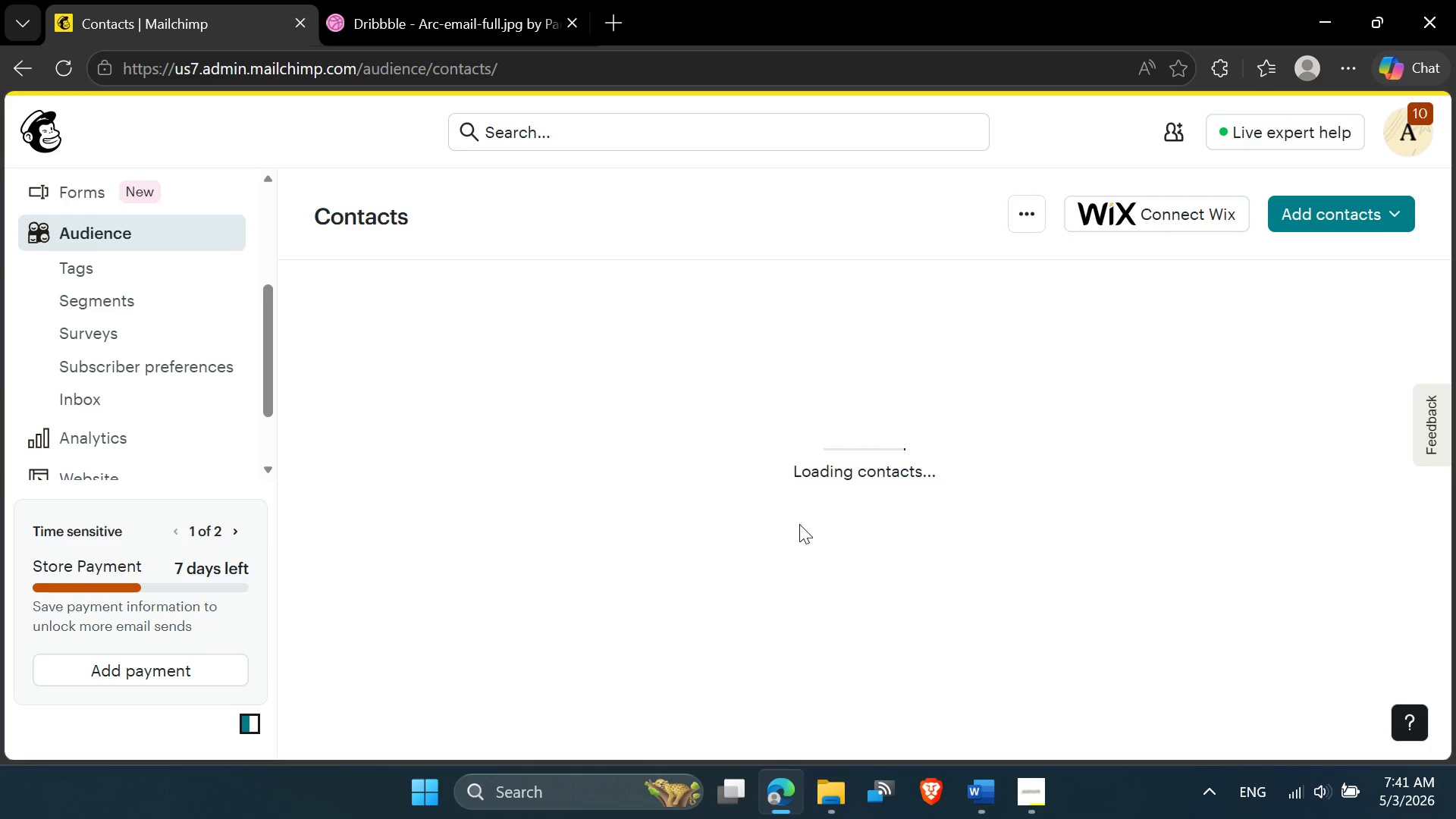 
left_click([342, 589])
 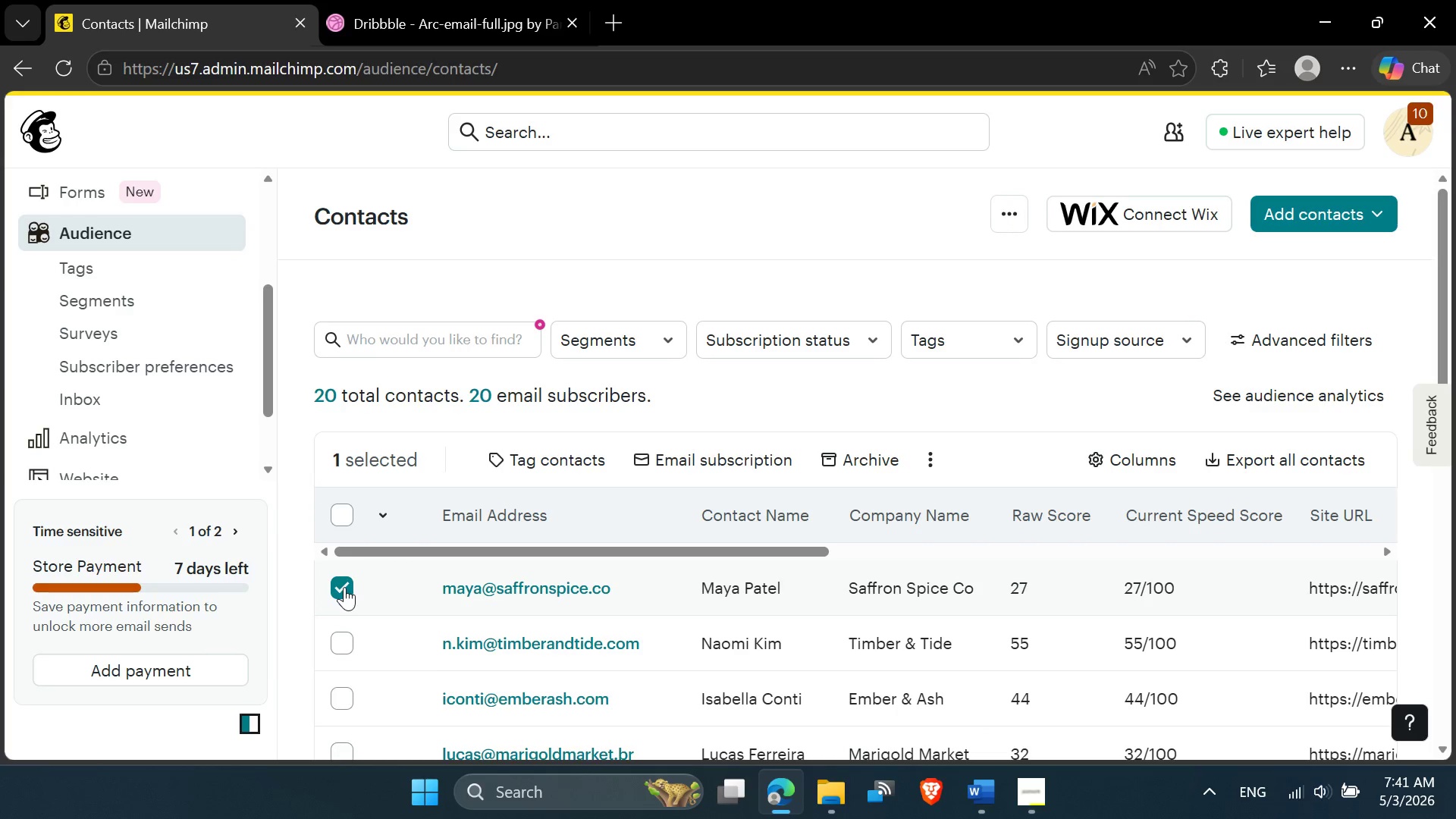 
left_click([344, 587])
 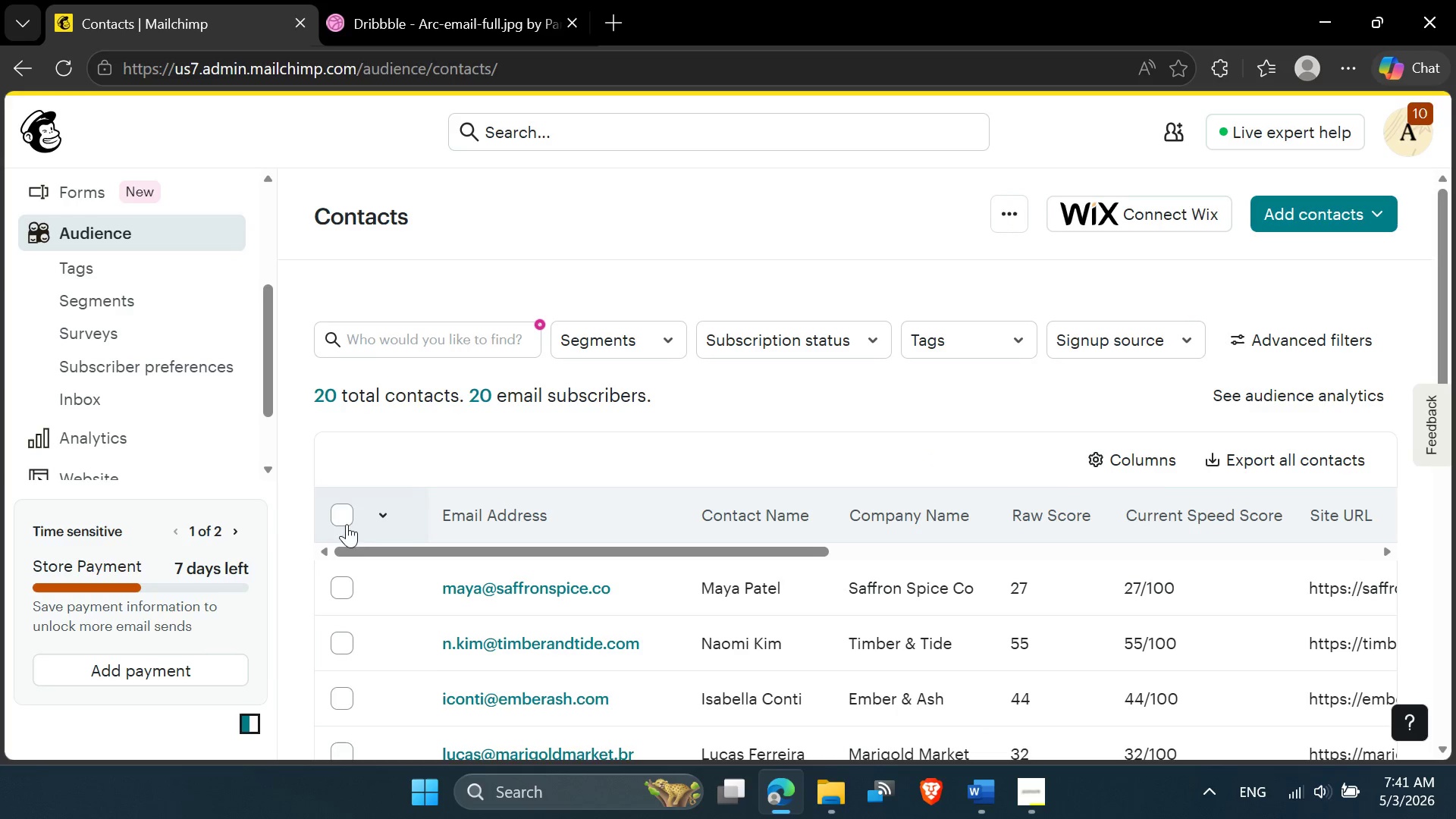 
left_click([344, 513])
 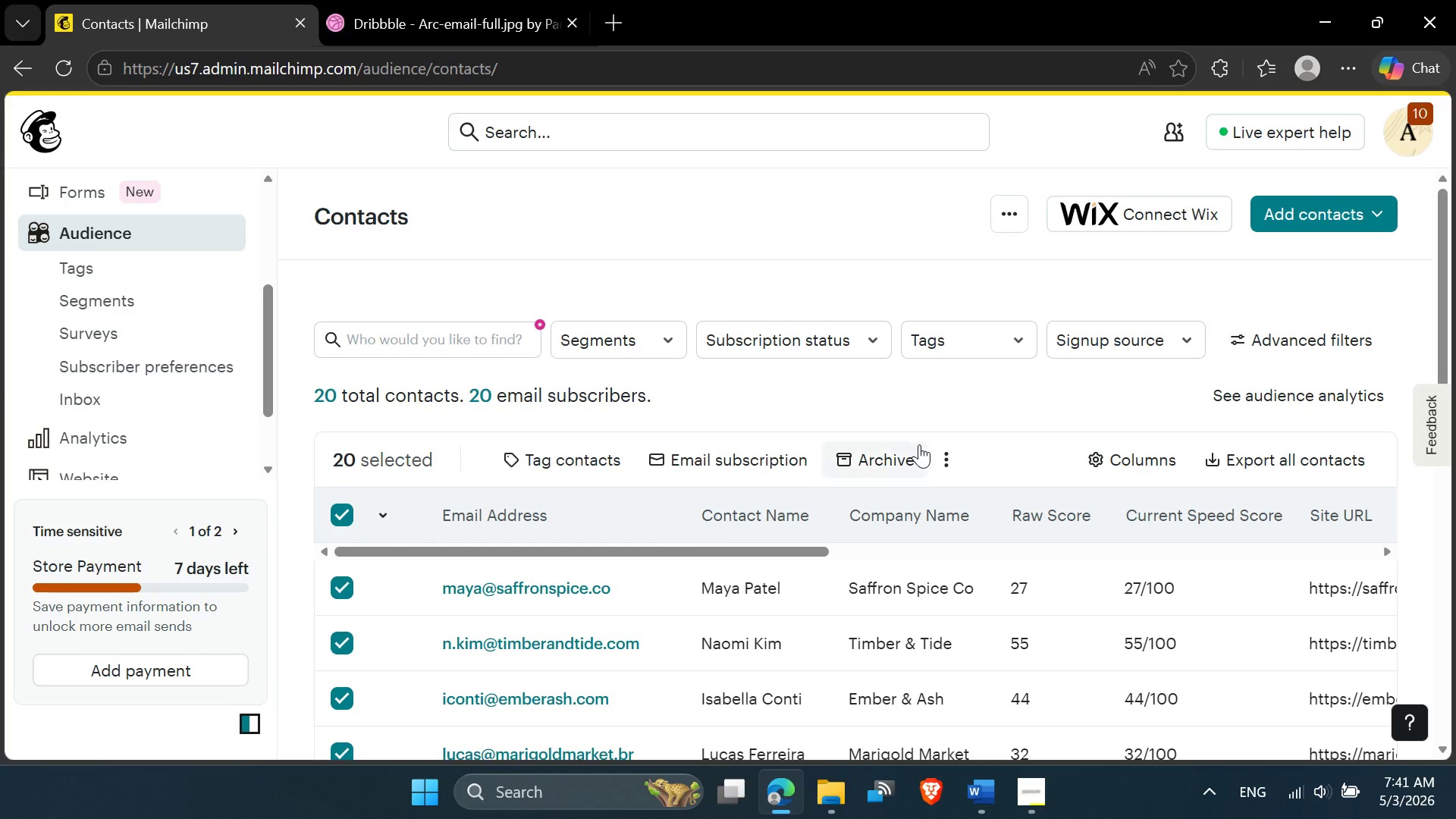 
left_click([945, 457])
 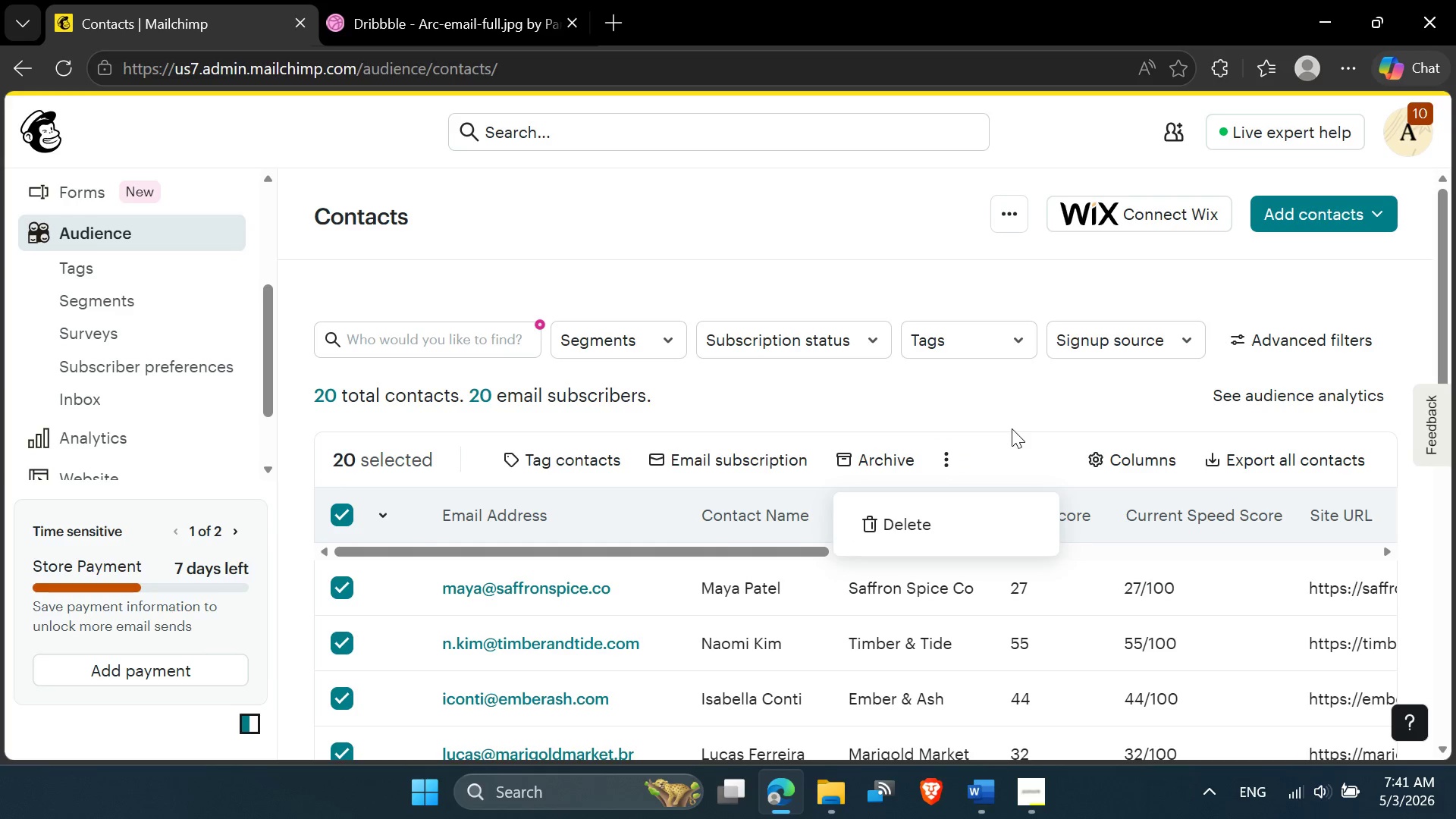 
left_click([1023, 407])
 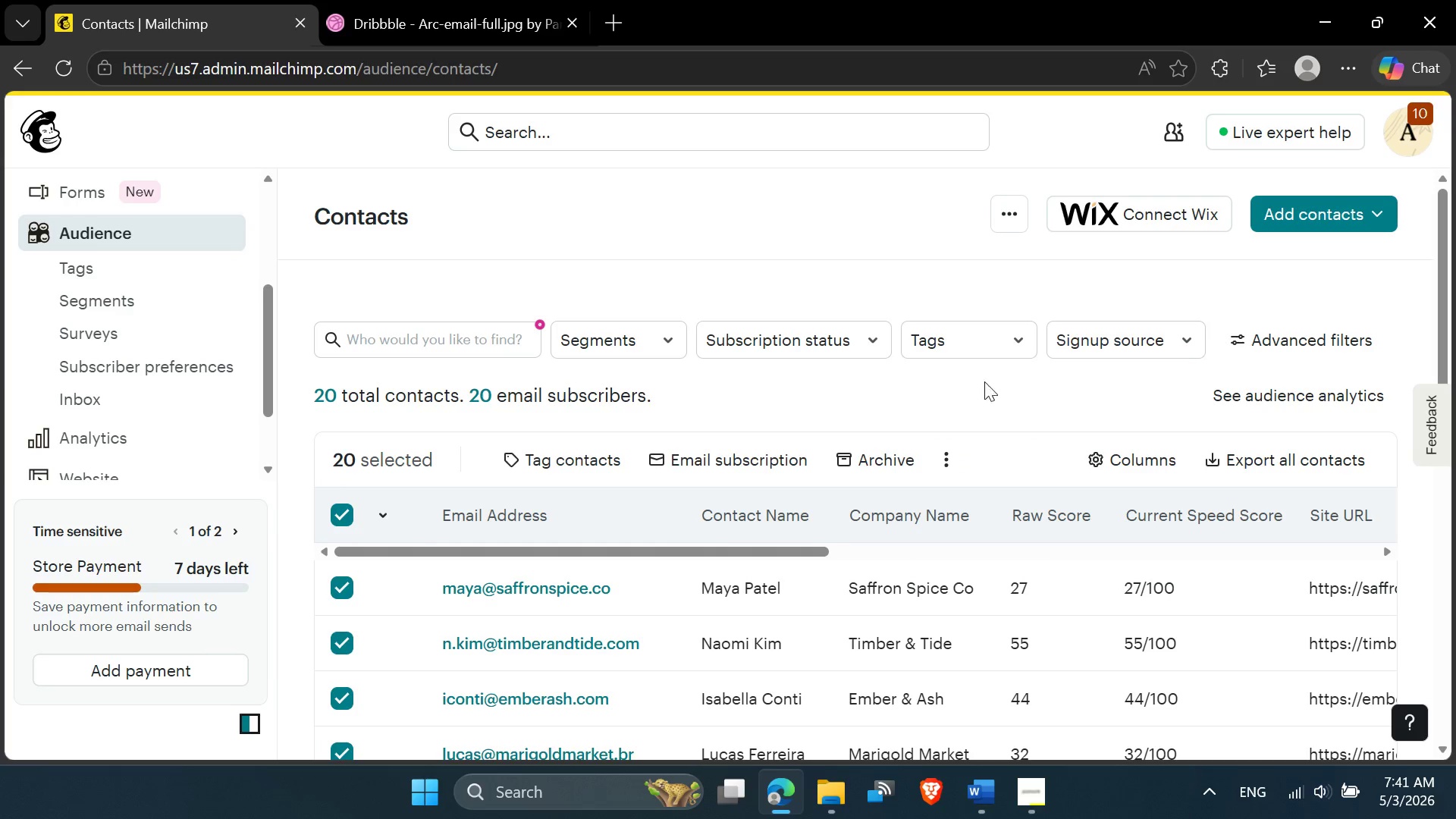 
left_click([566, 463])
 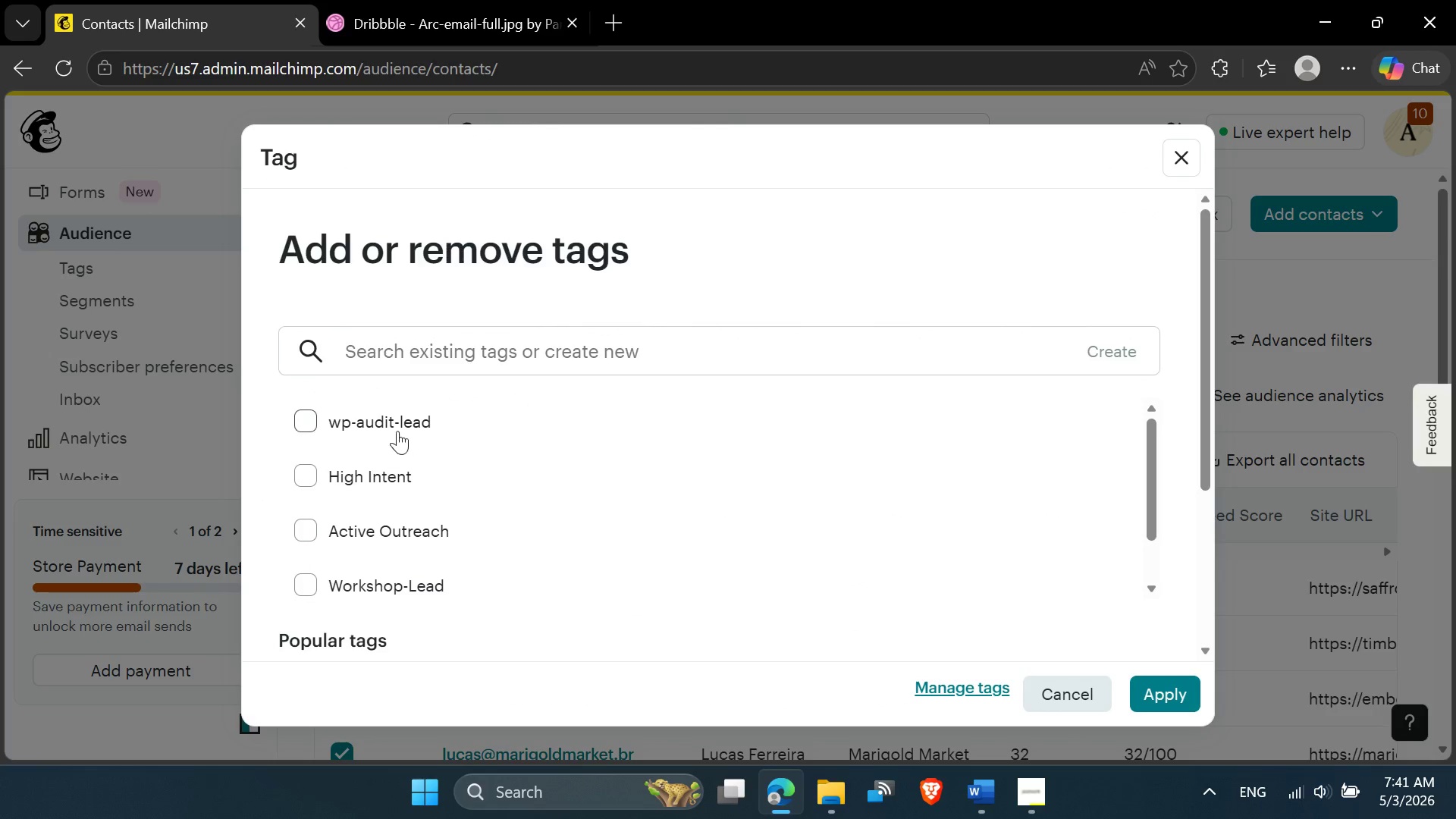 
left_click([397, 429])
 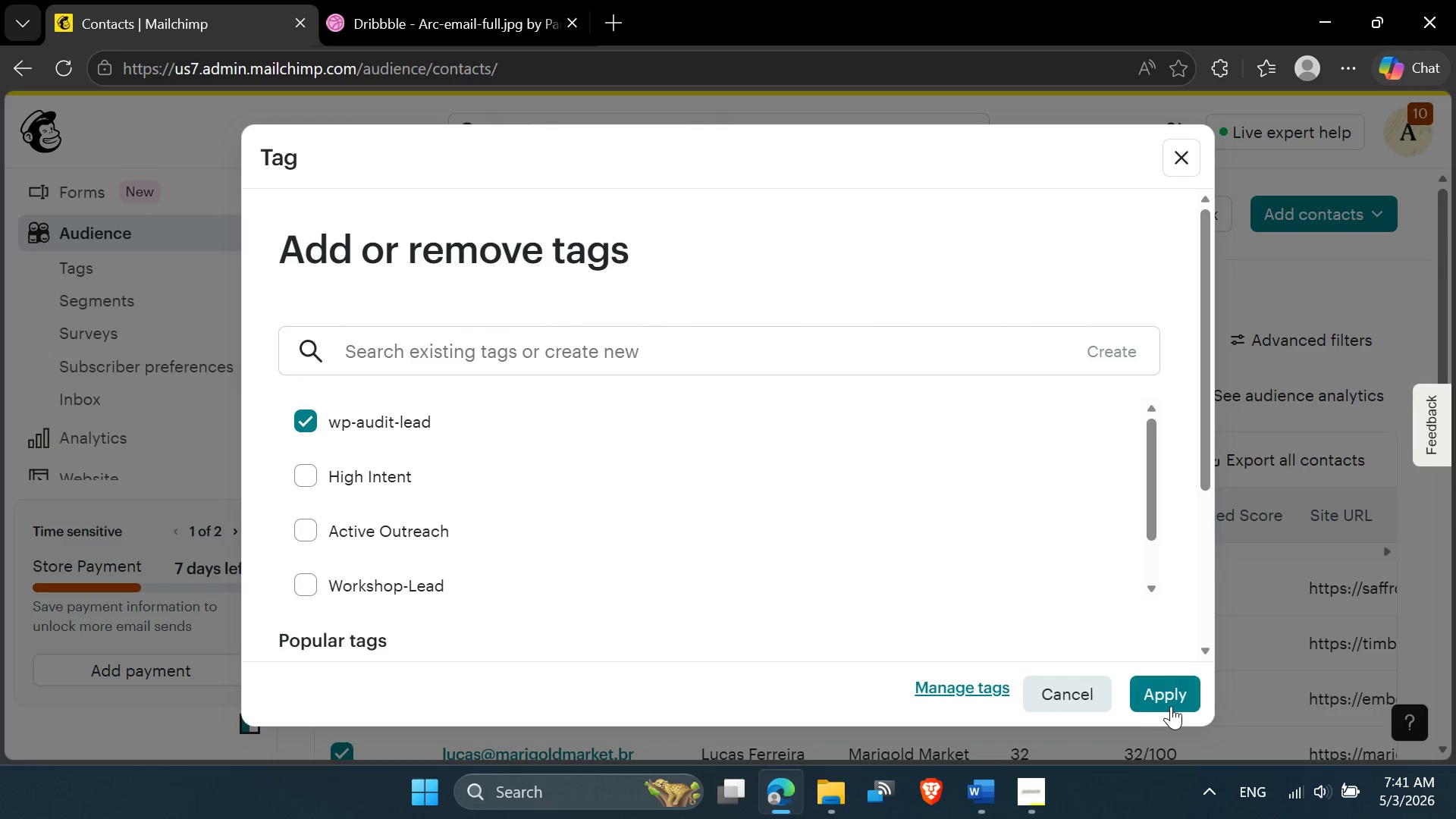 
left_click([1173, 696])
 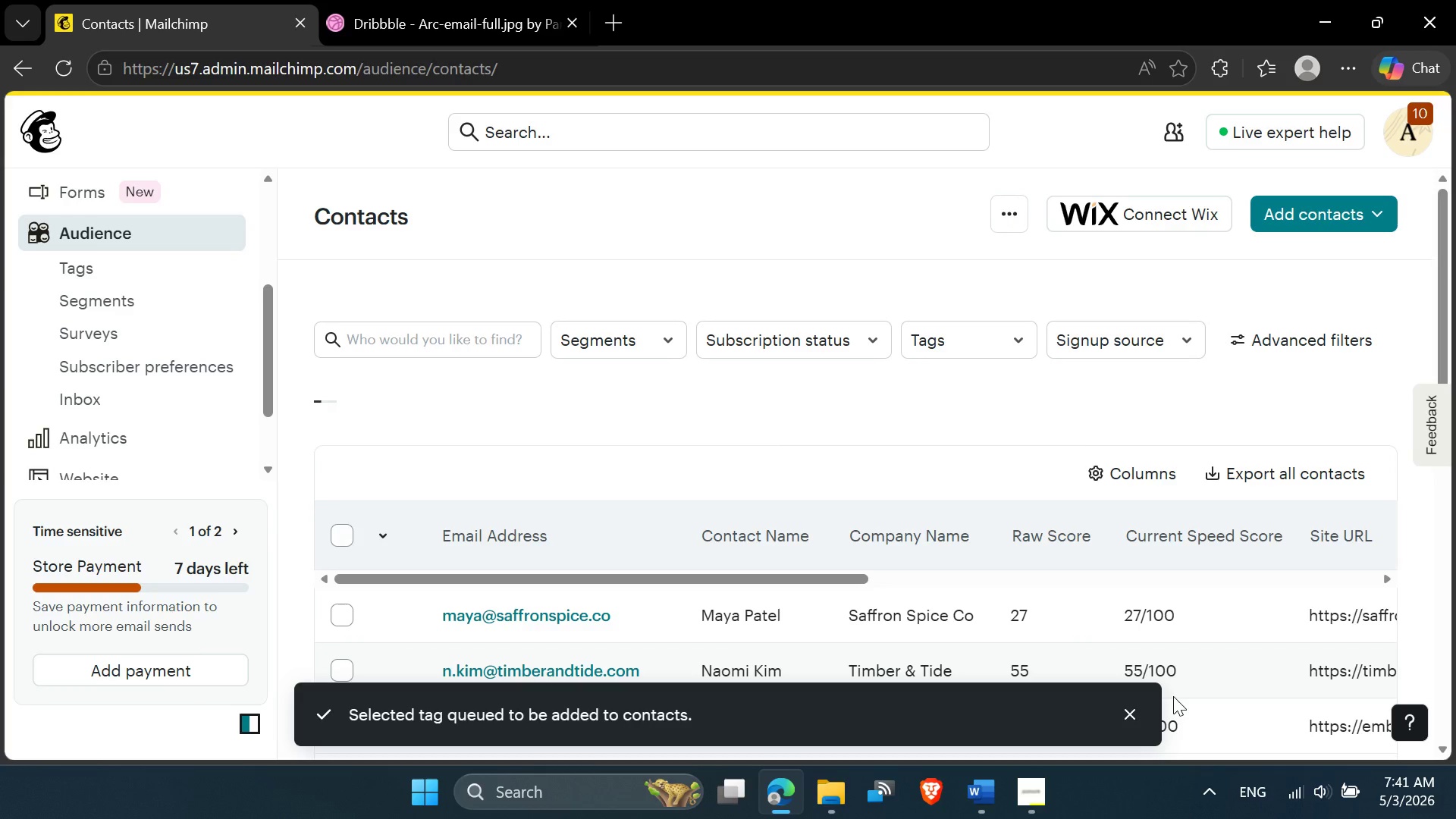 
wait(10.39)
 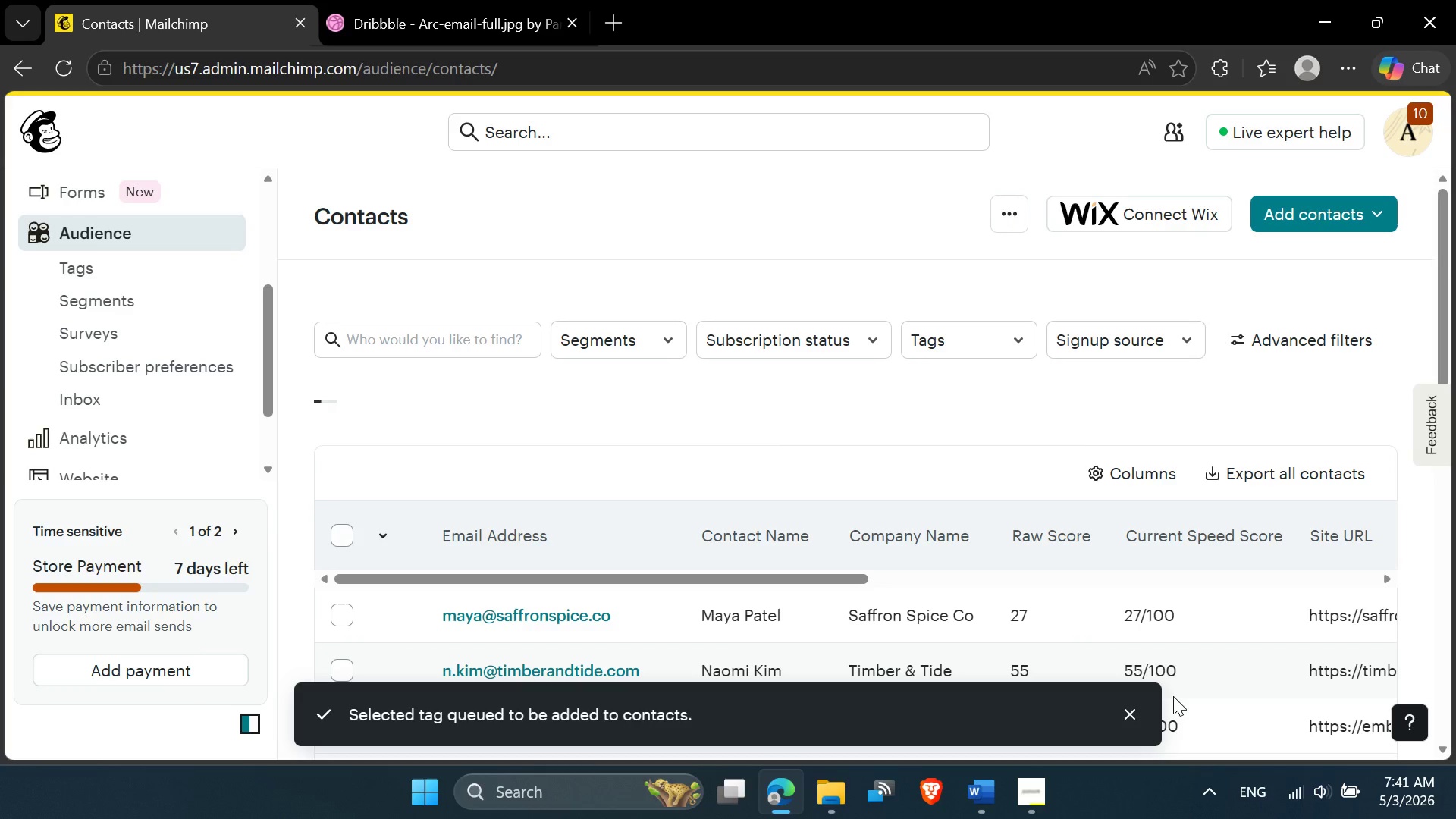 
left_click([1021, 347])
 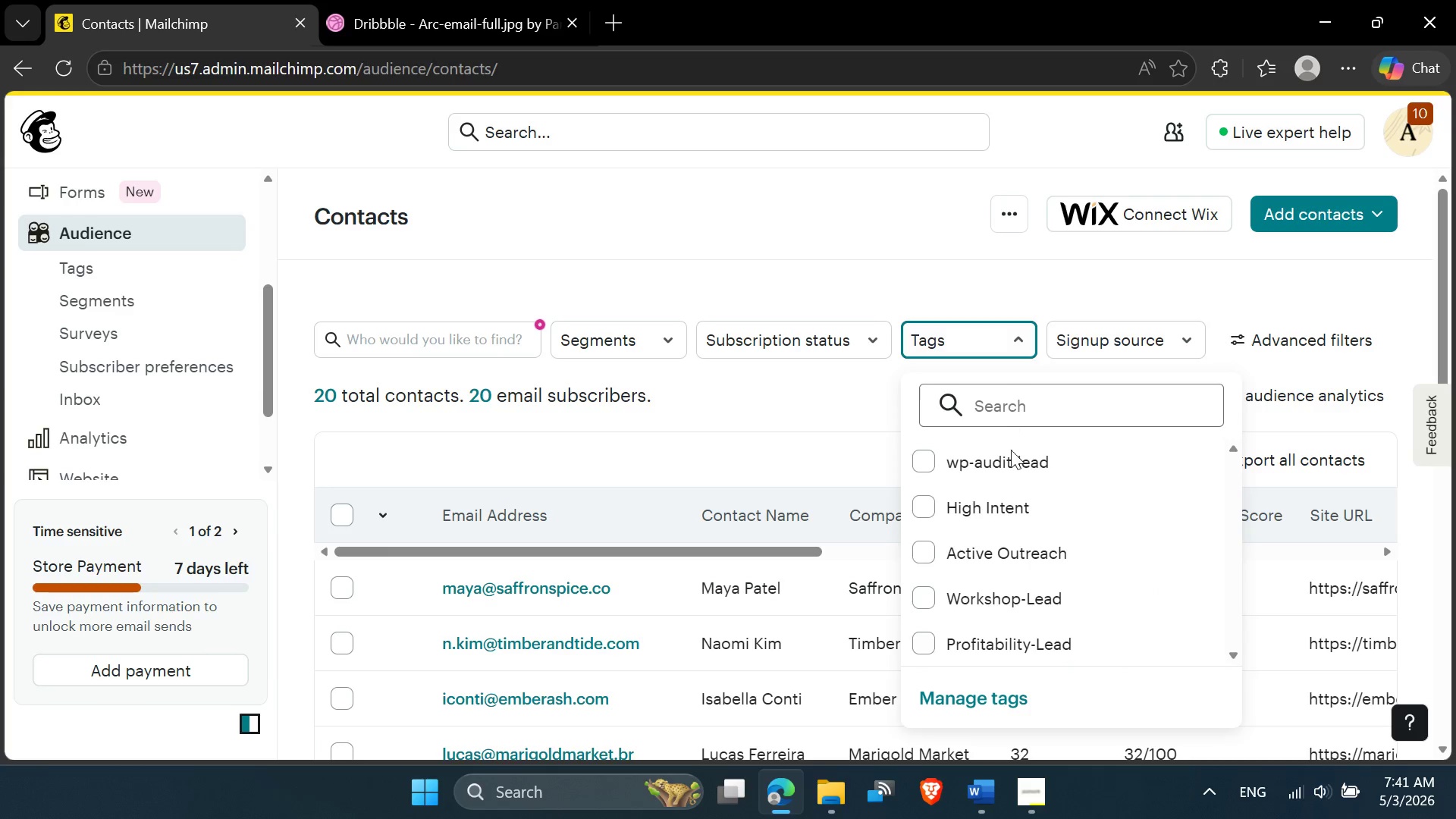 
left_click([1011, 459])
 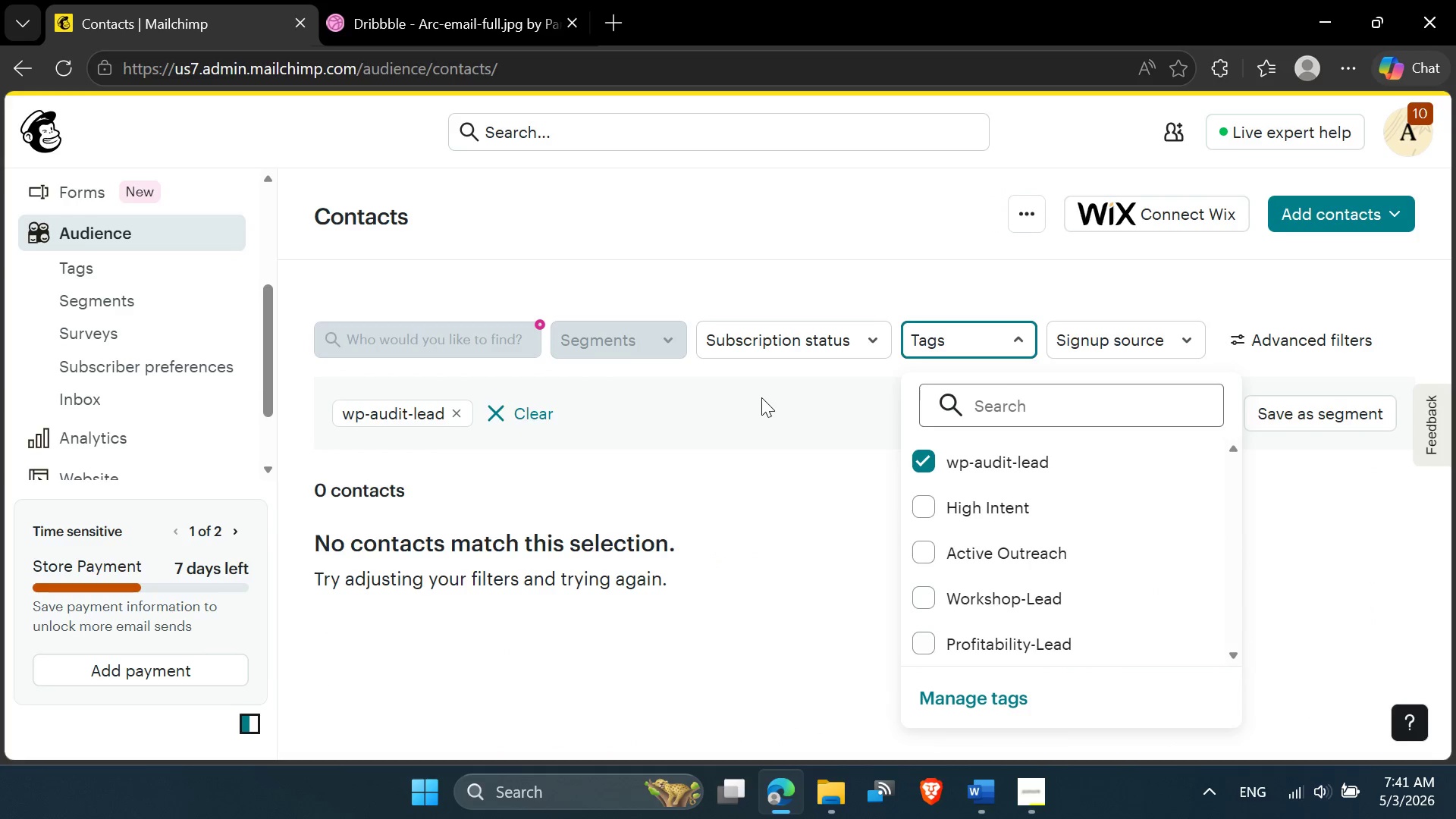 
wait(10.94)
 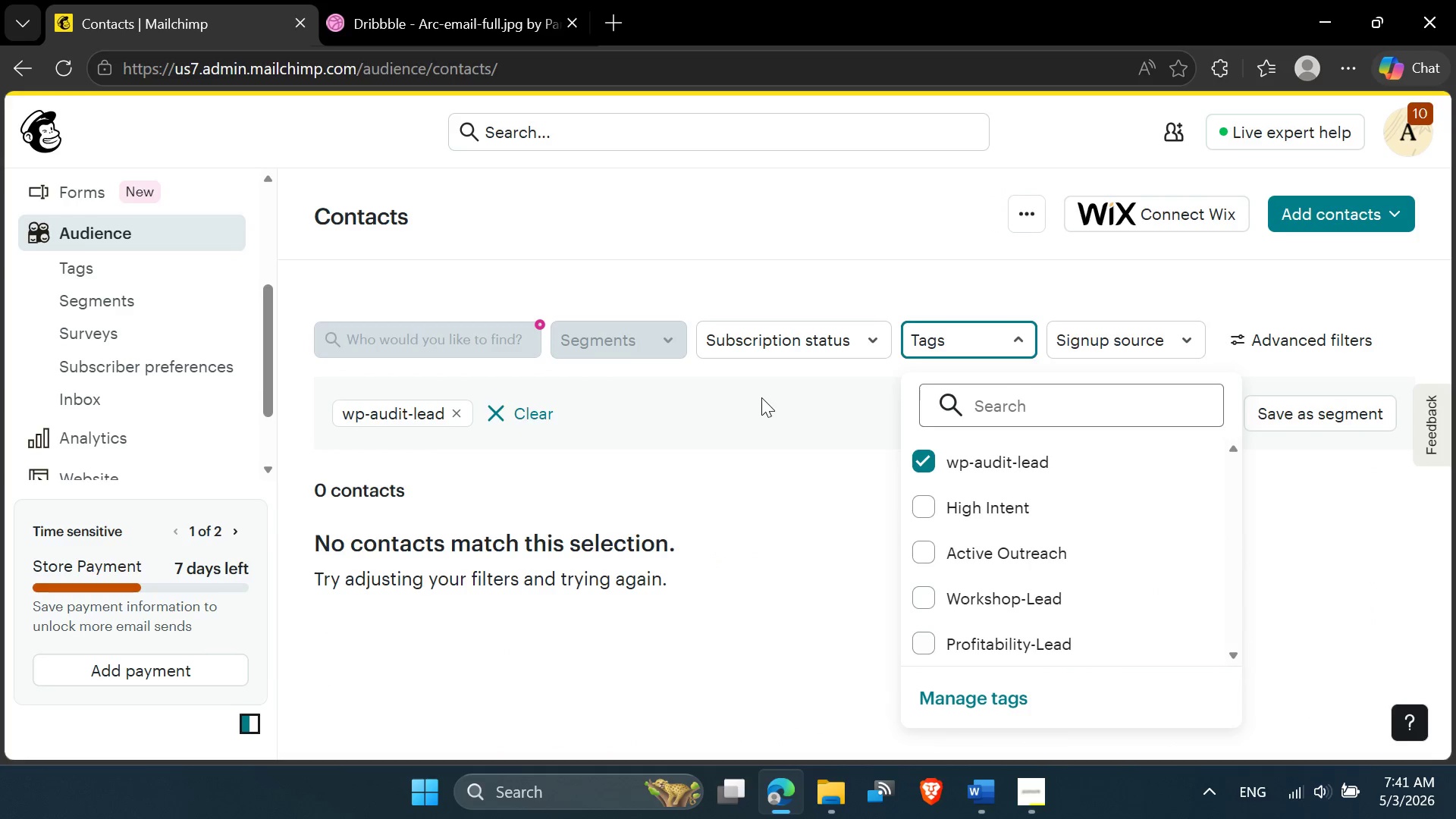 
left_click([67, 68])
 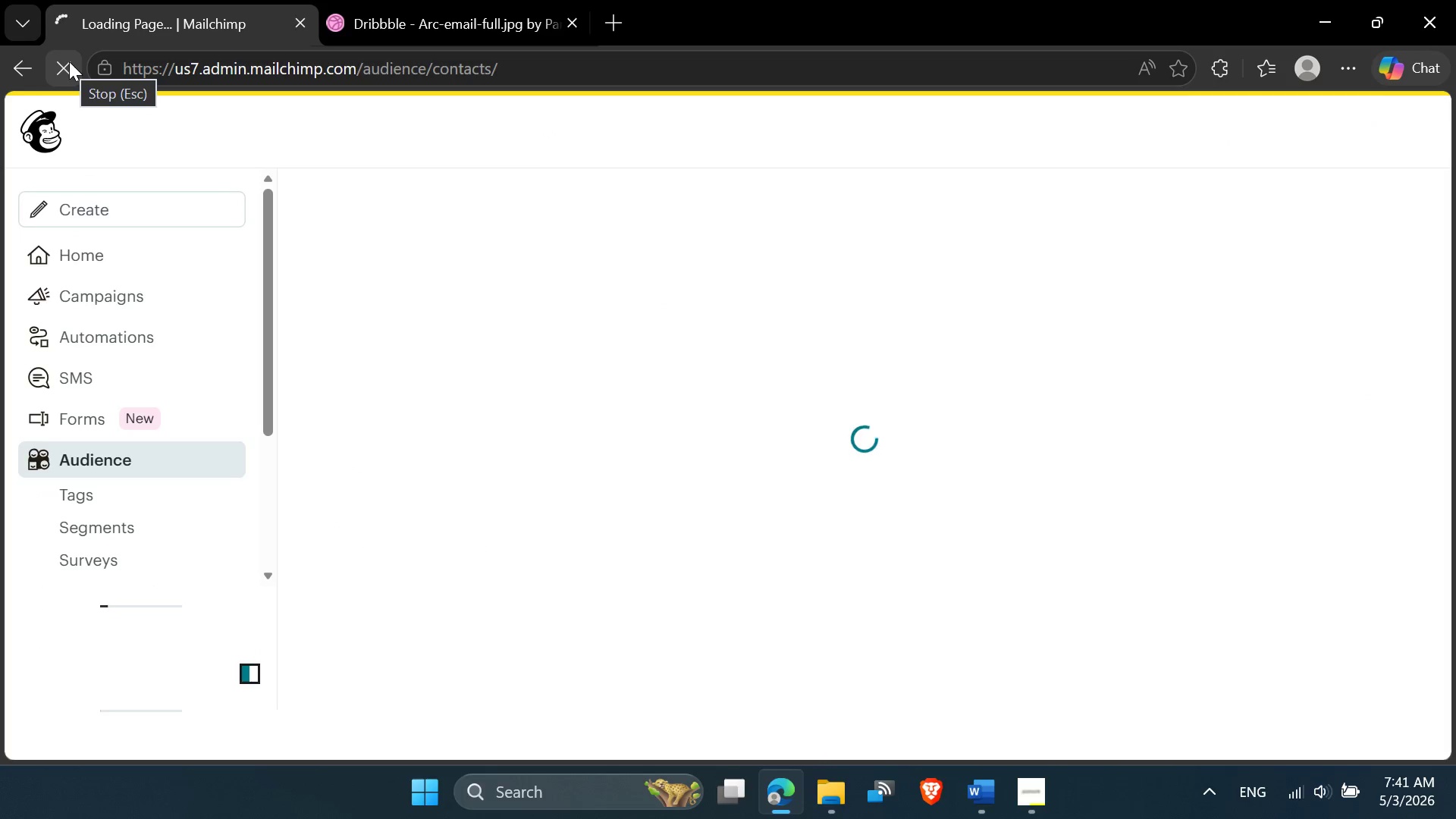 
wait(10.39)
 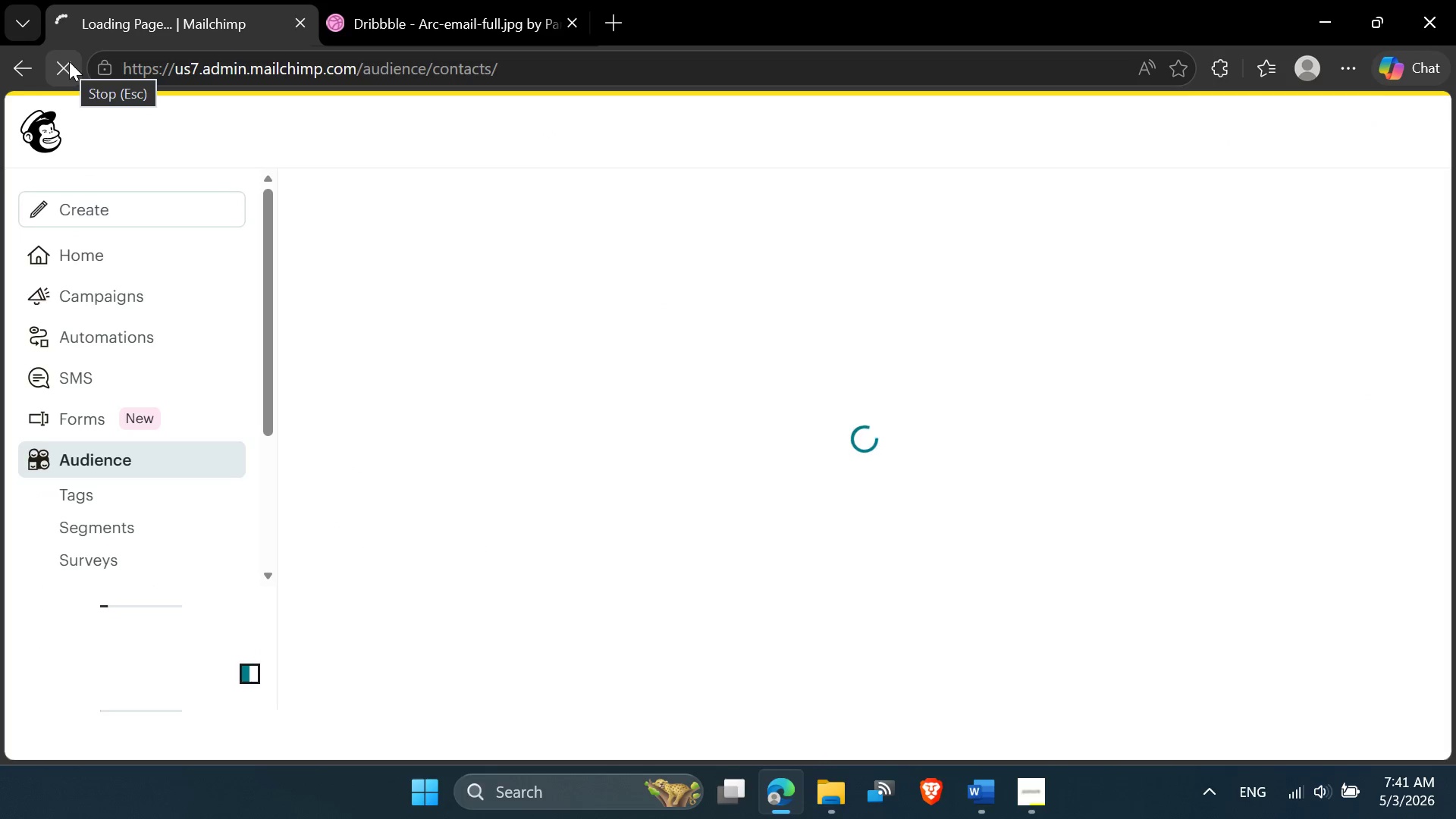 
scroll: coordinate [999, 557], scroll_direction: down, amount: 2.0
 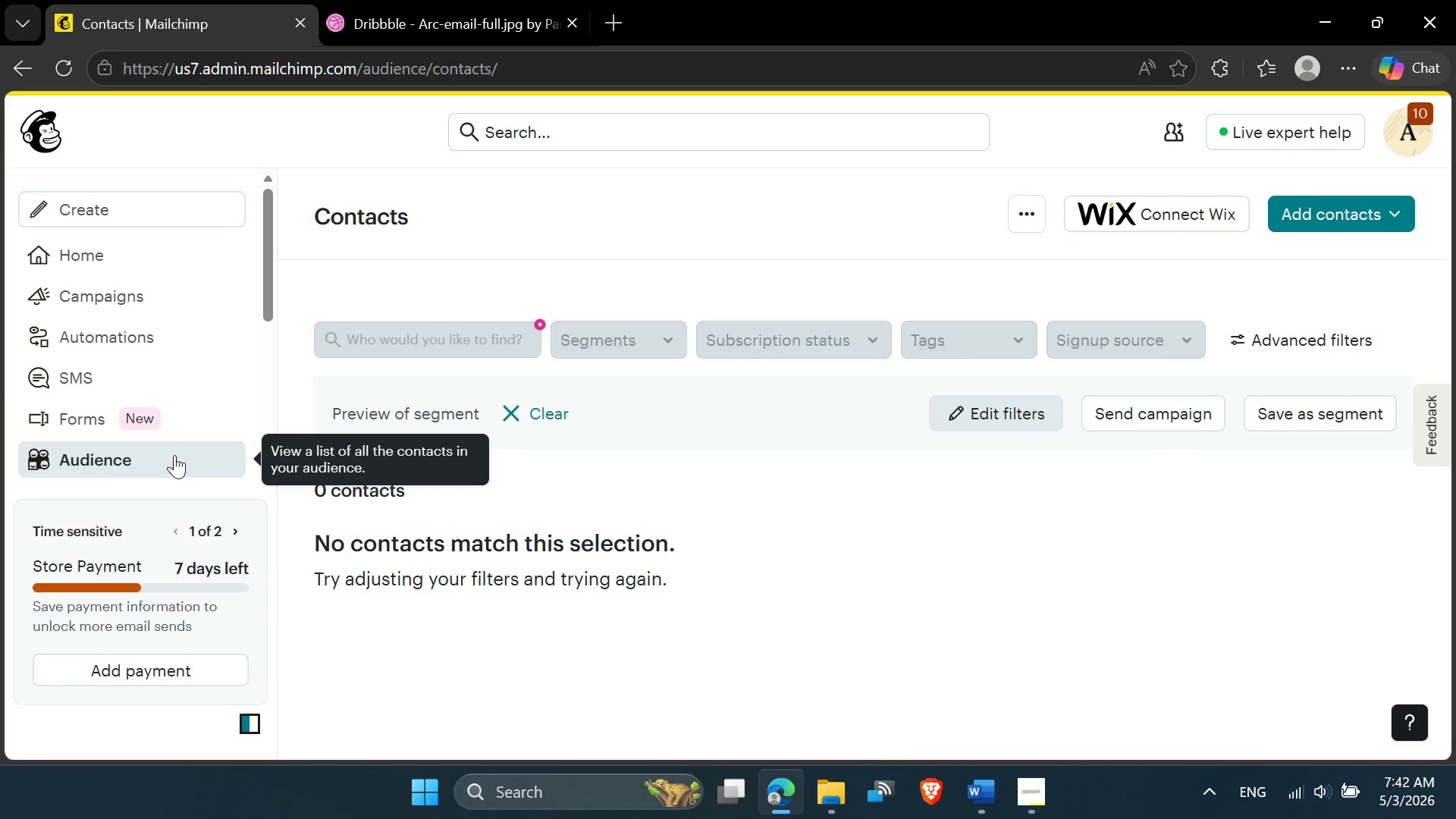 
left_click([112, 456])
 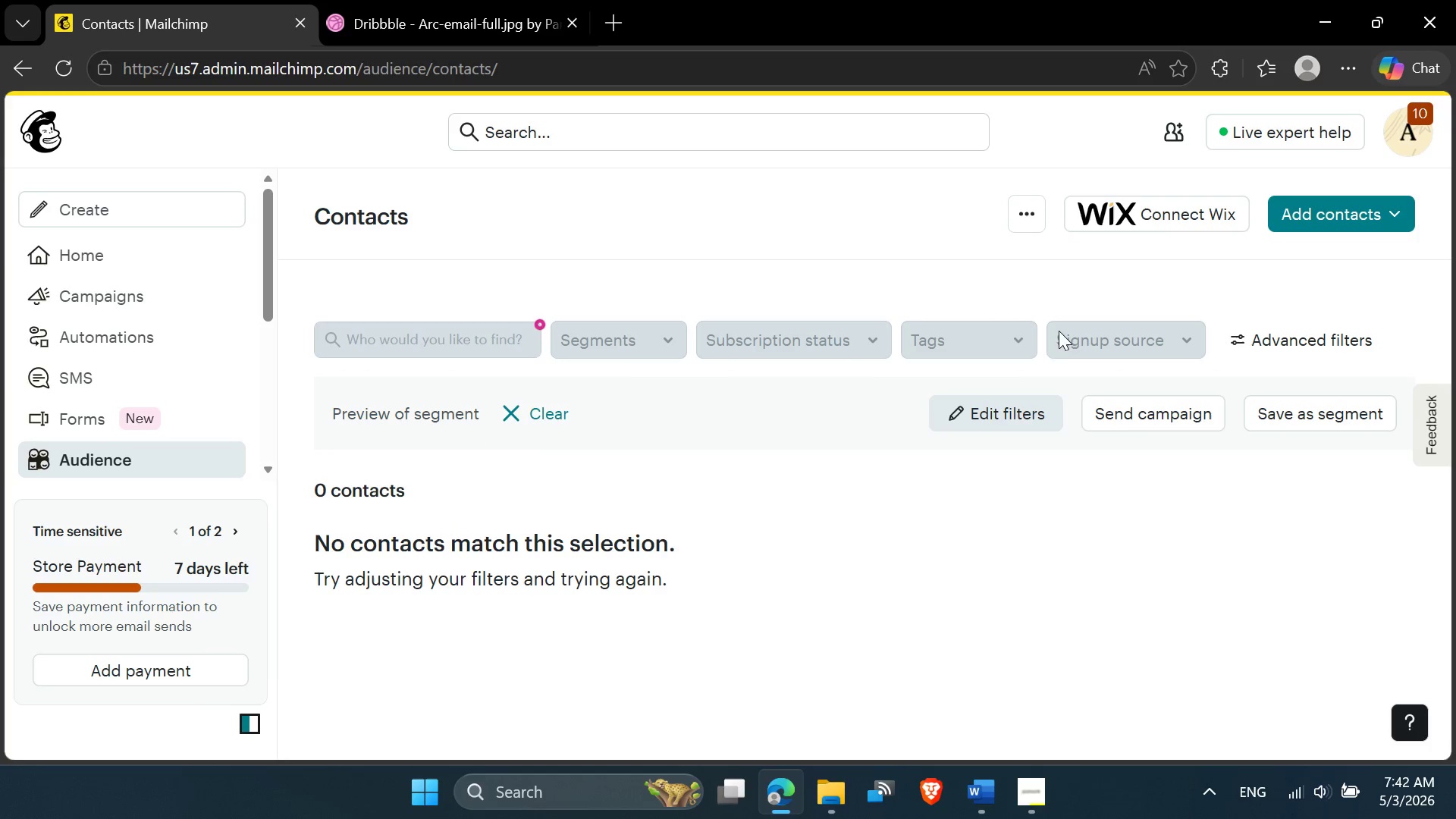 
left_click([1029, 410])
 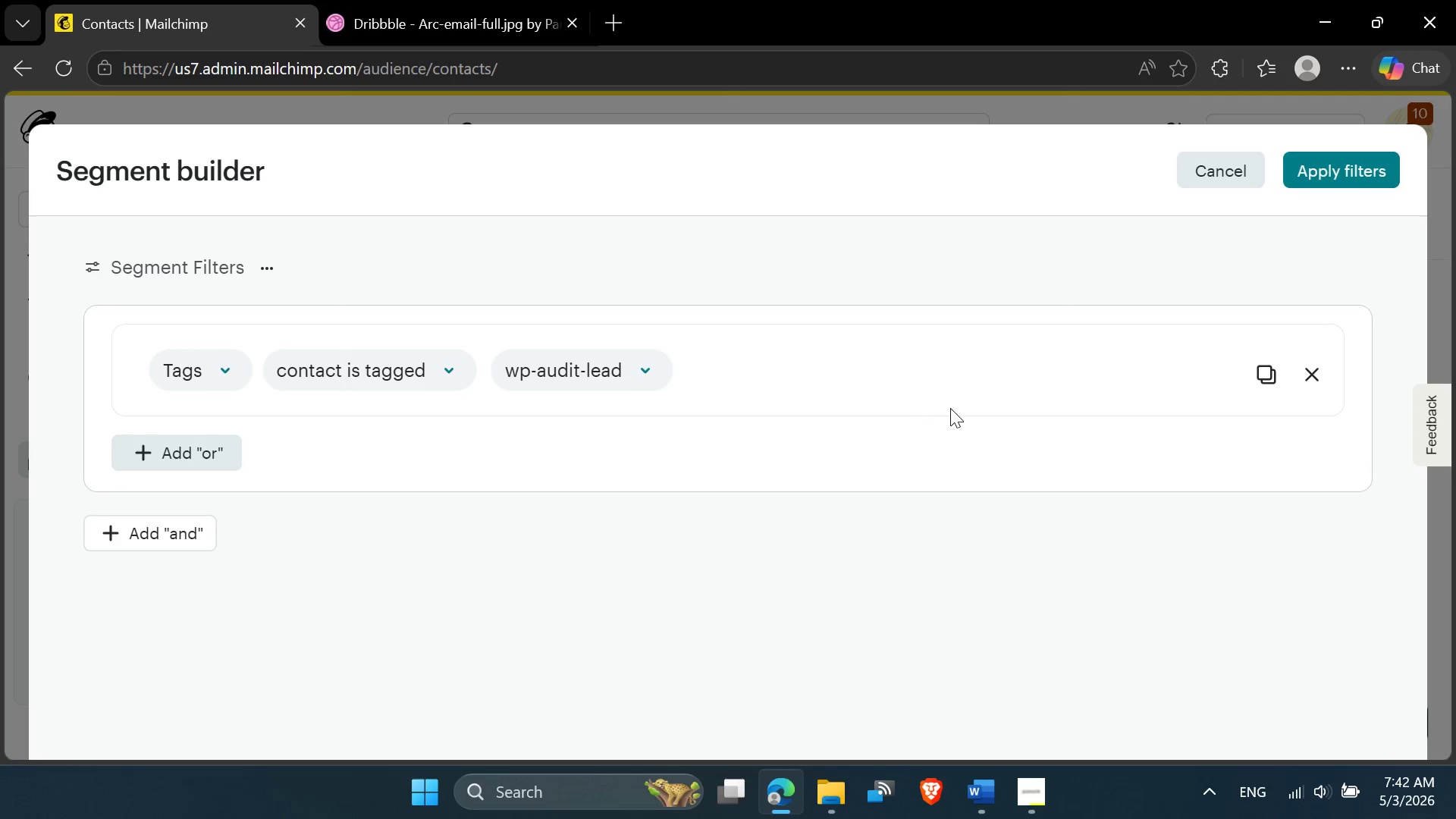 
left_click([1341, 177])
 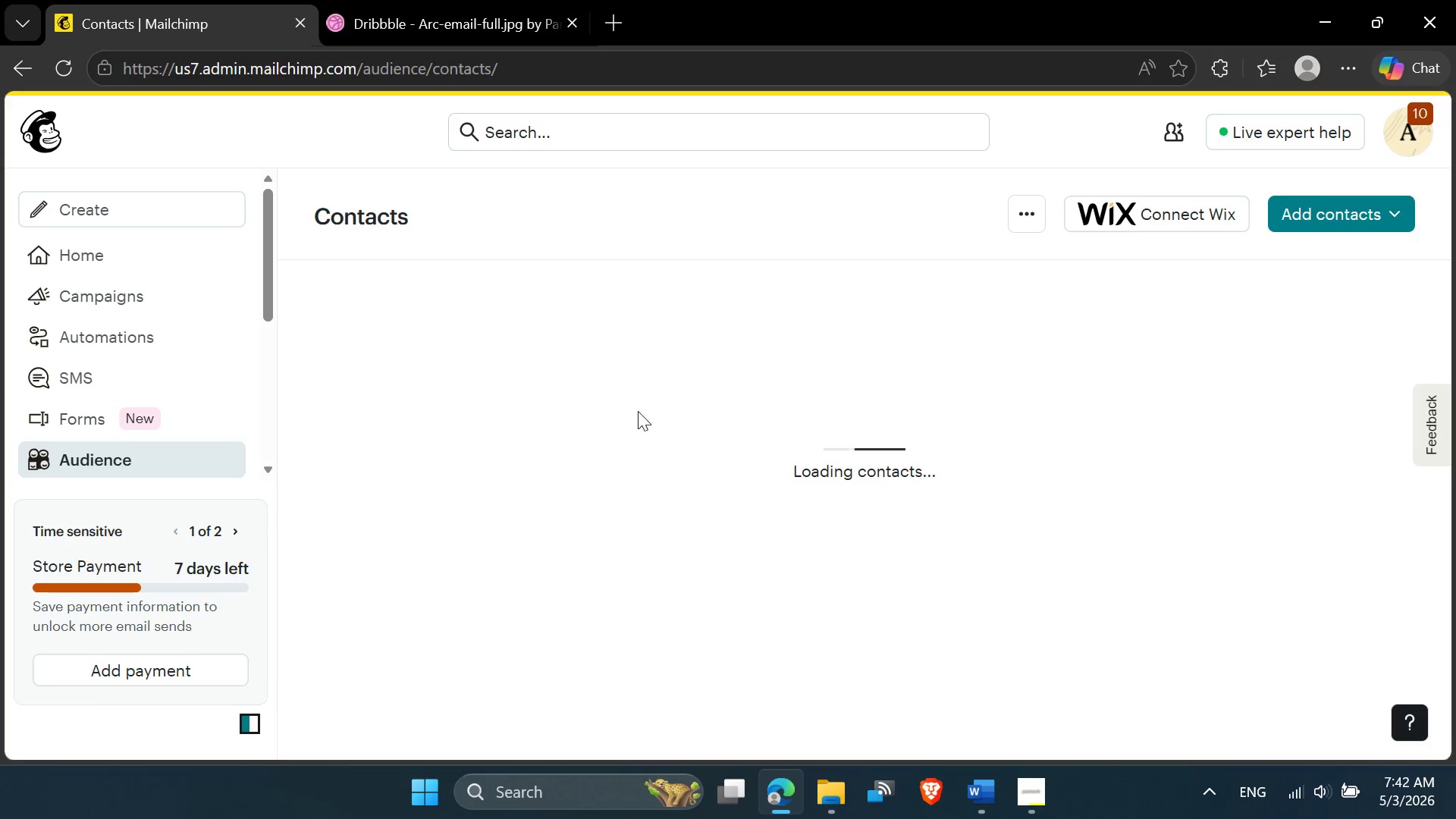 
wait(5.89)
 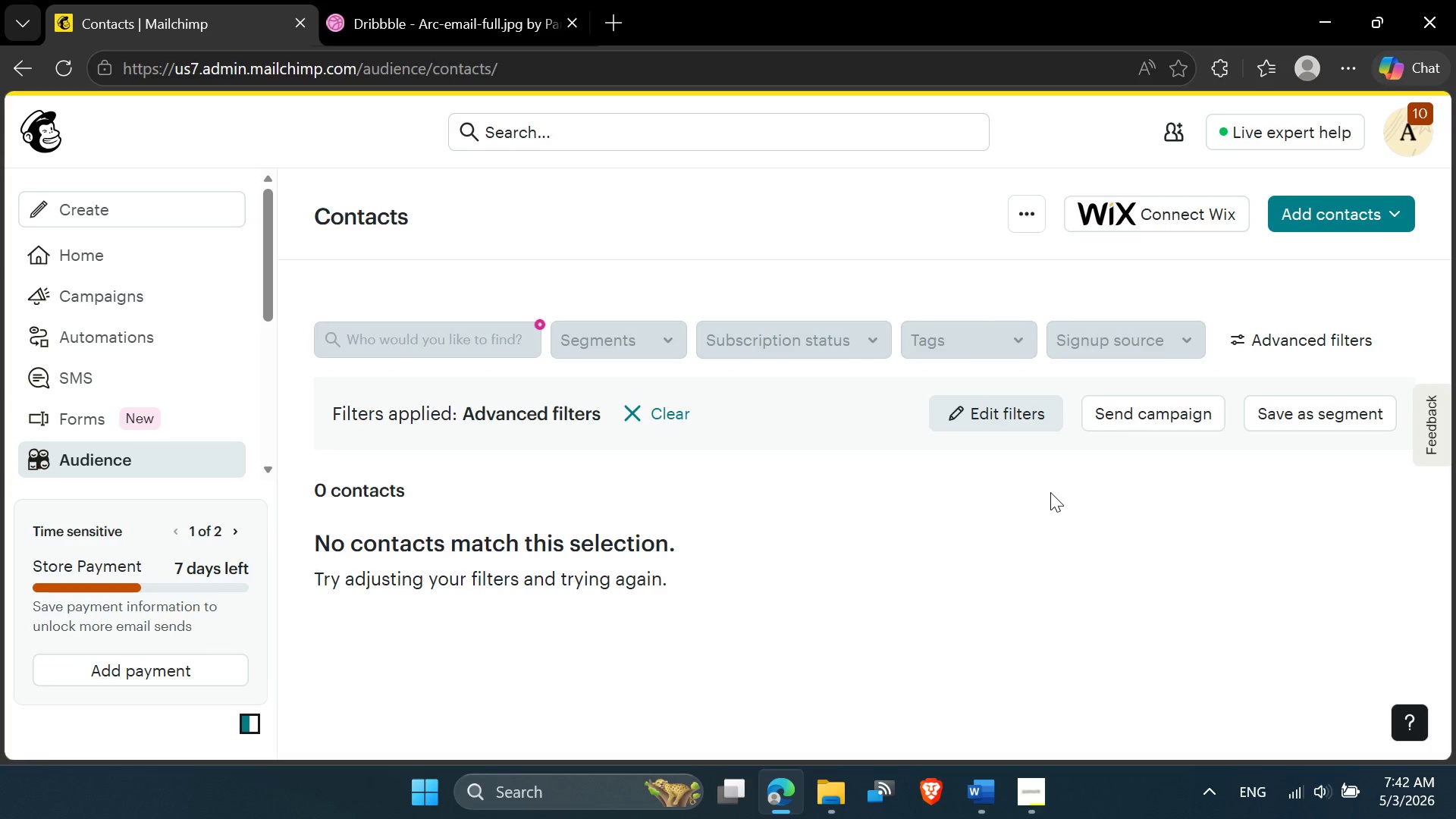 
scroll: coordinate [50, 427], scroll_direction: down, amount: 1.0
 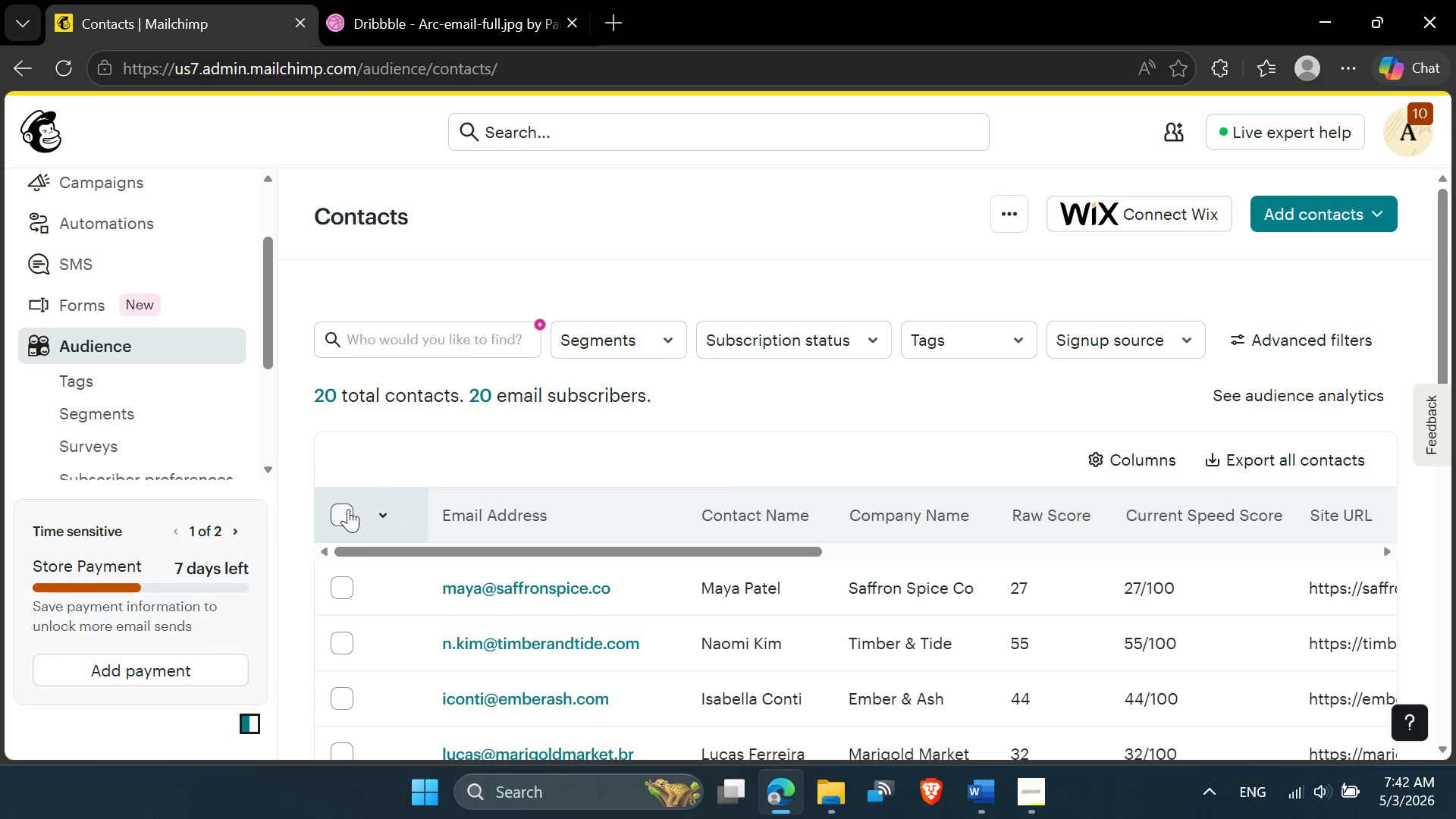 
left_click([348, 509])
 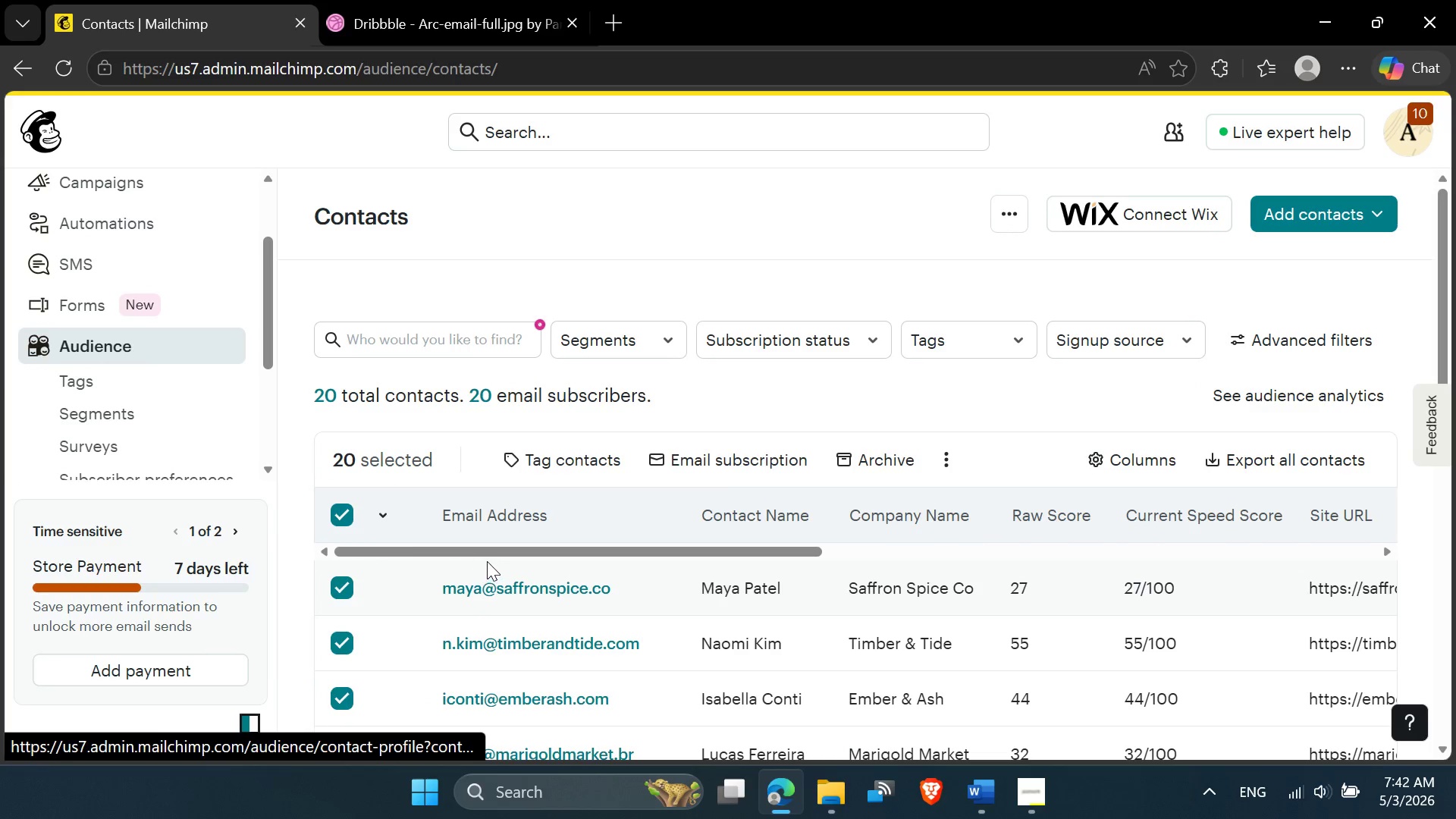 
left_click_drag(start_coordinate=[492, 555], to_coordinate=[726, 574])
 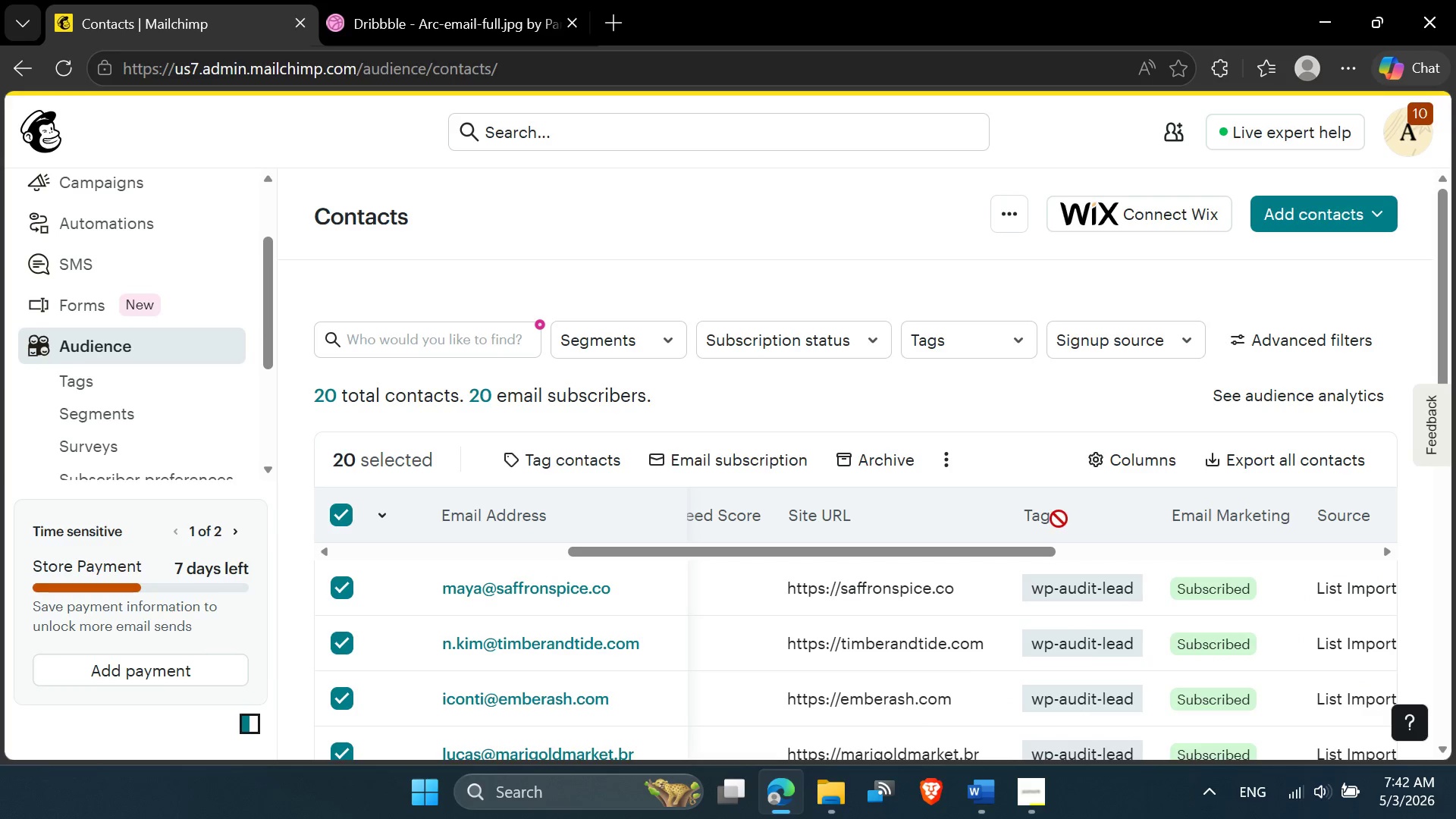 
double_click([1048, 518])
 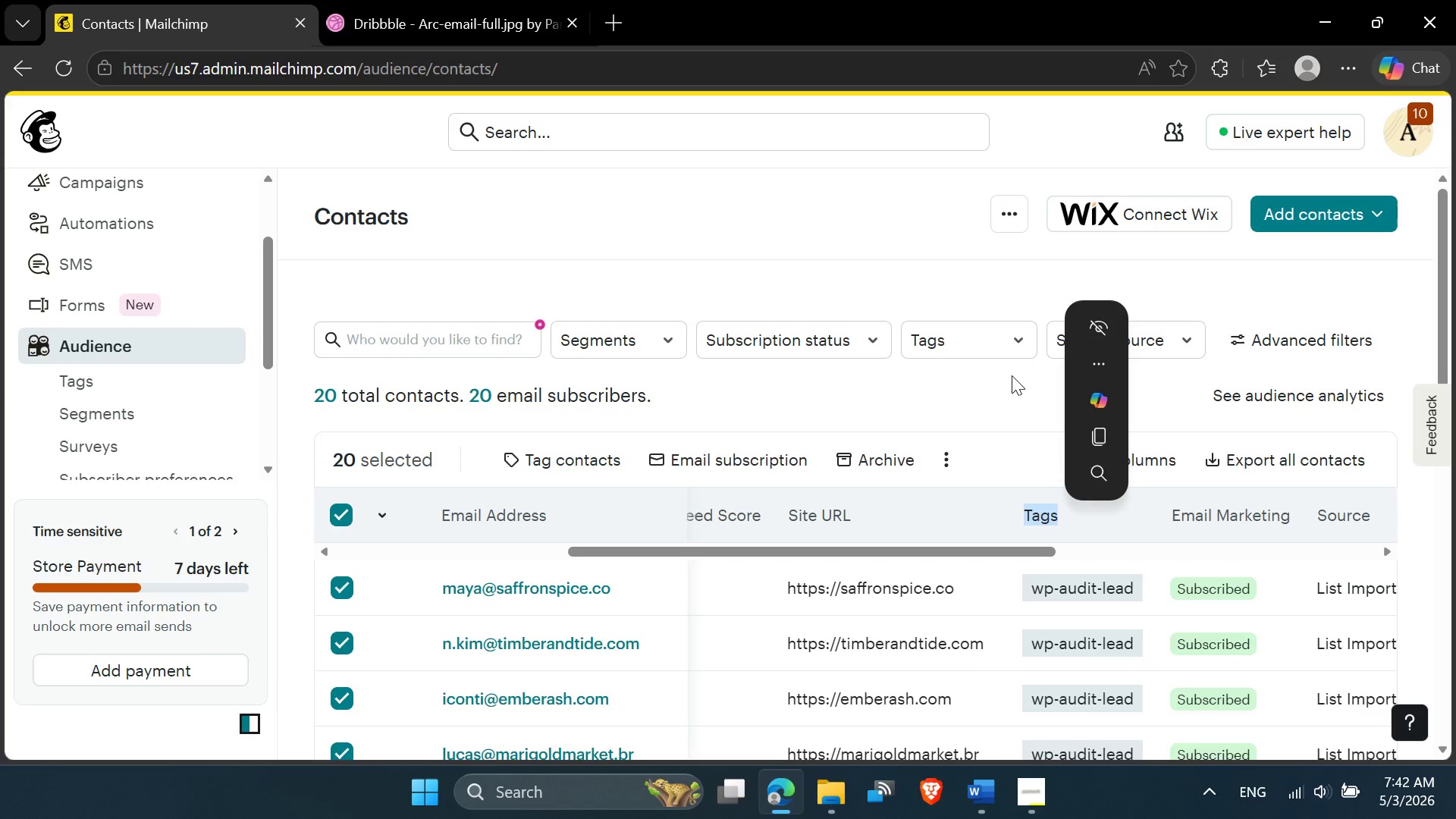 
left_click([1018, 349])
 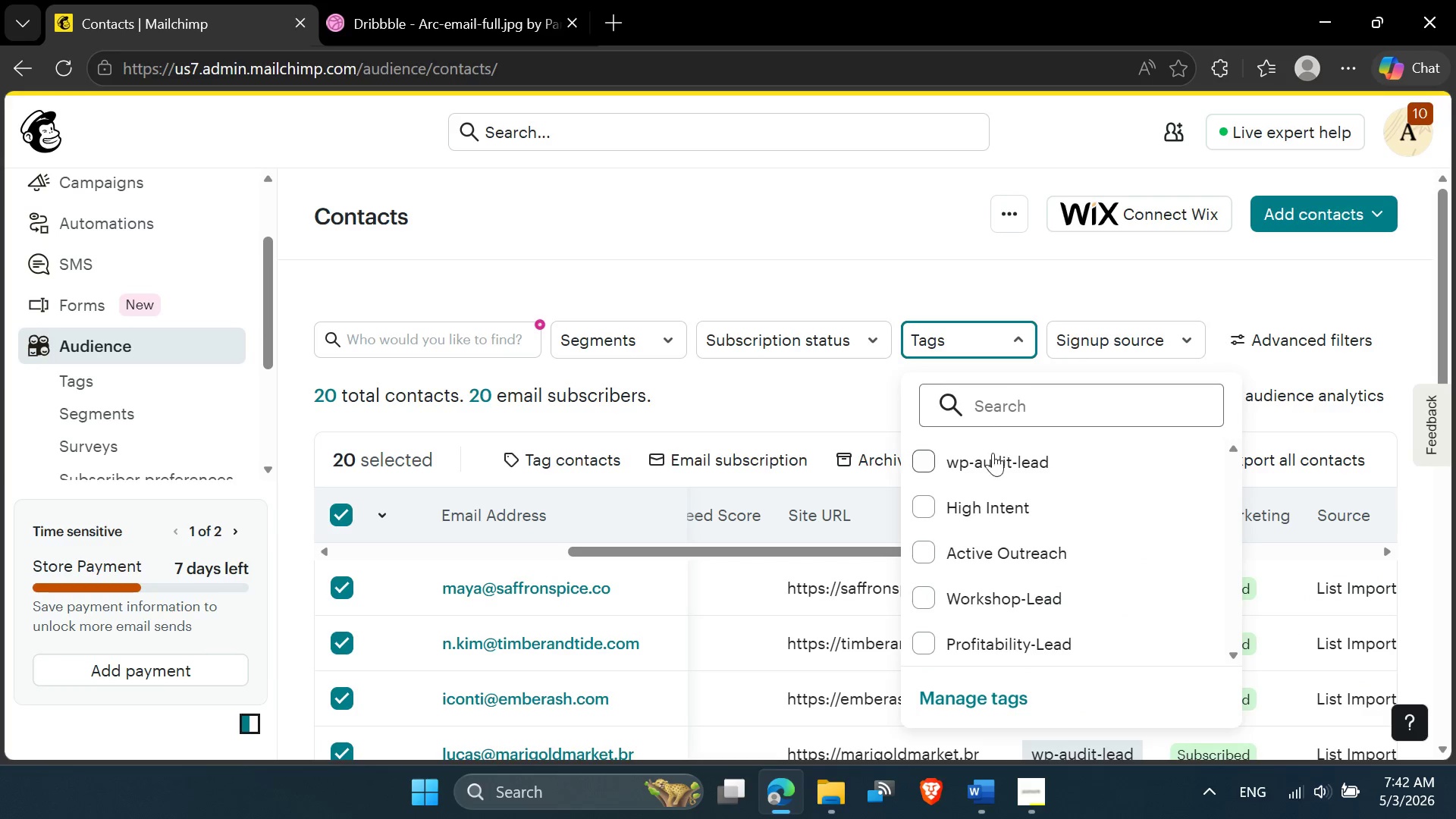 
left_click([992, 461])
 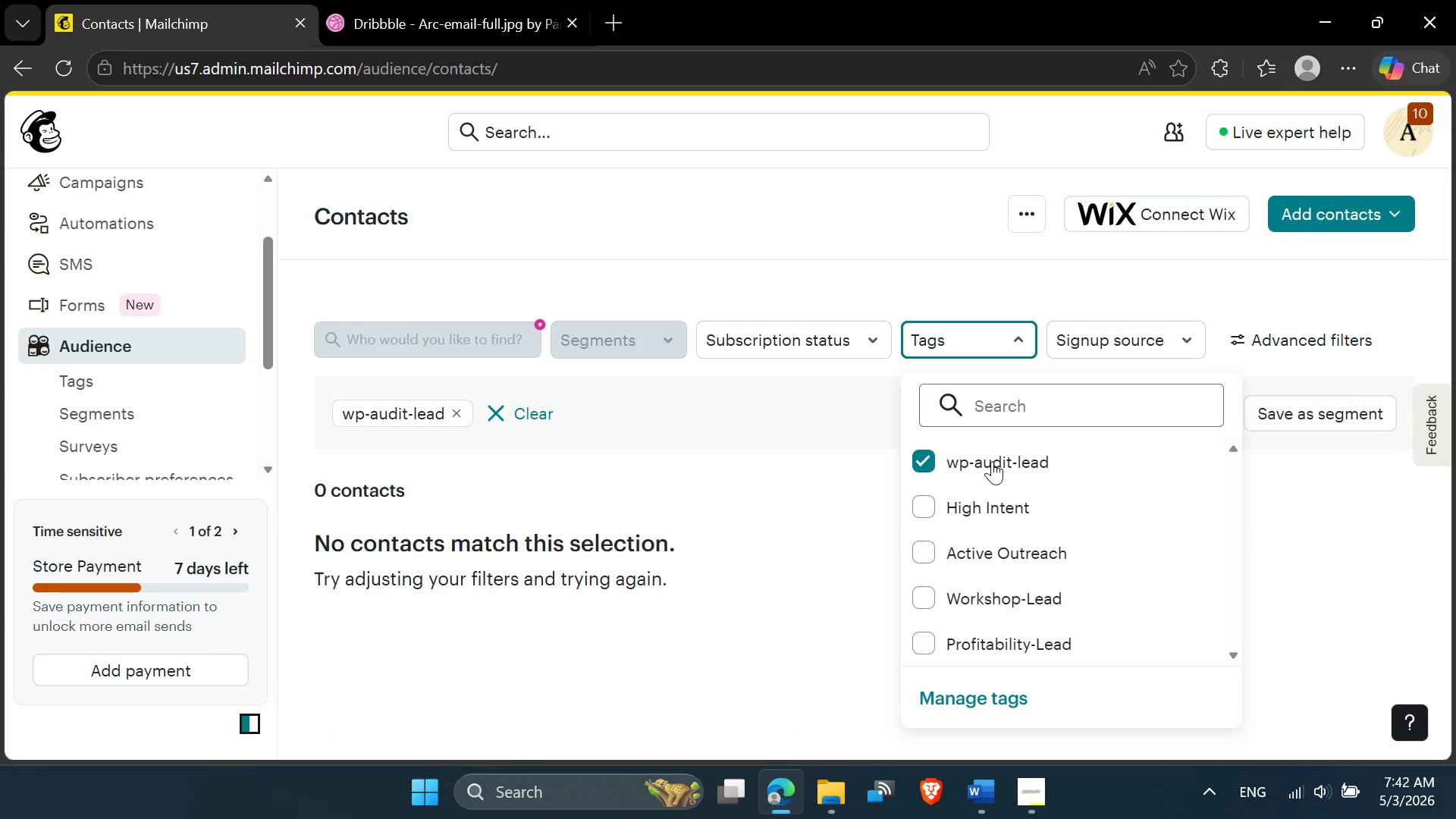 
left_click([992, 461])
 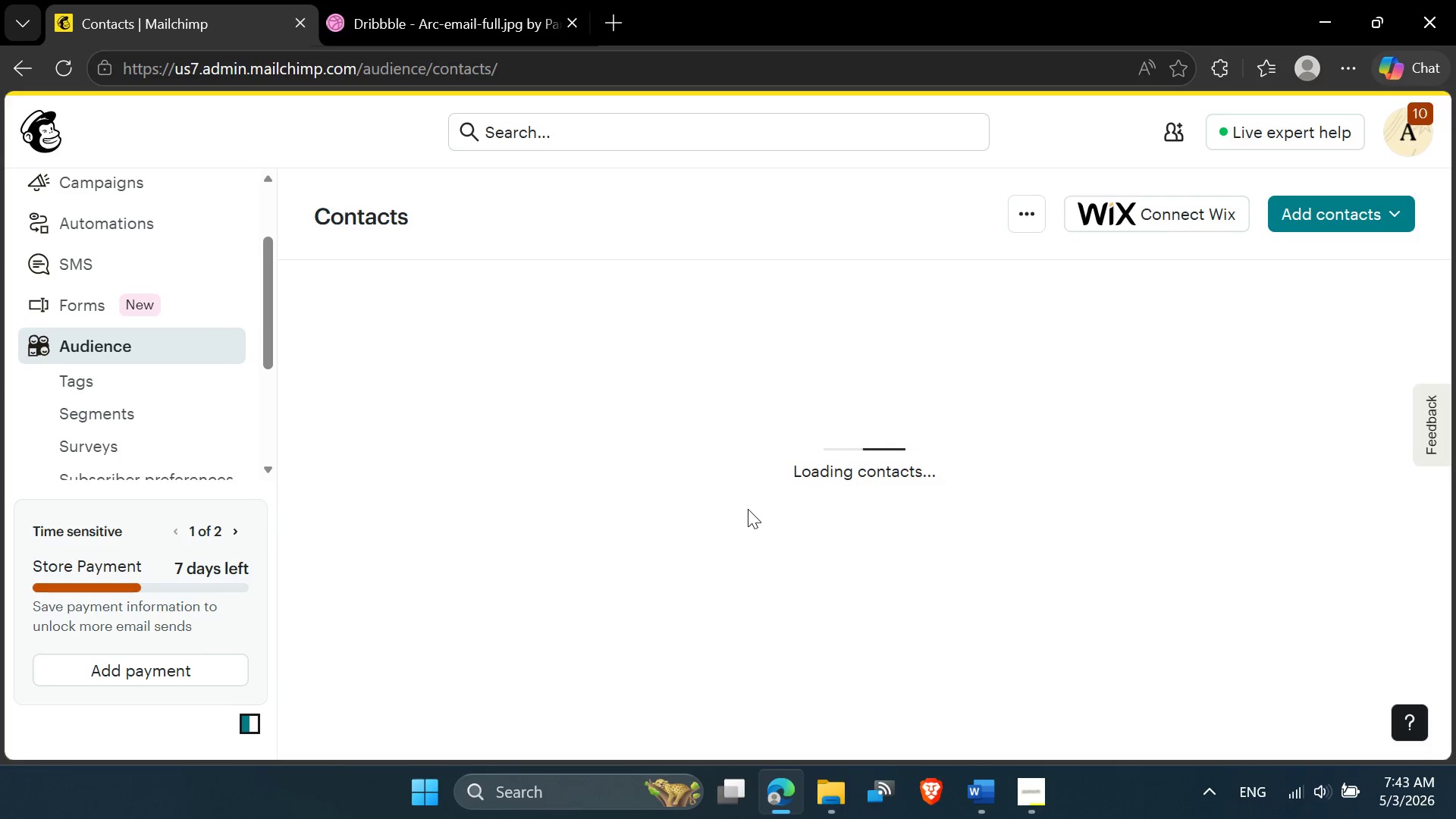 
wait(36.56)
 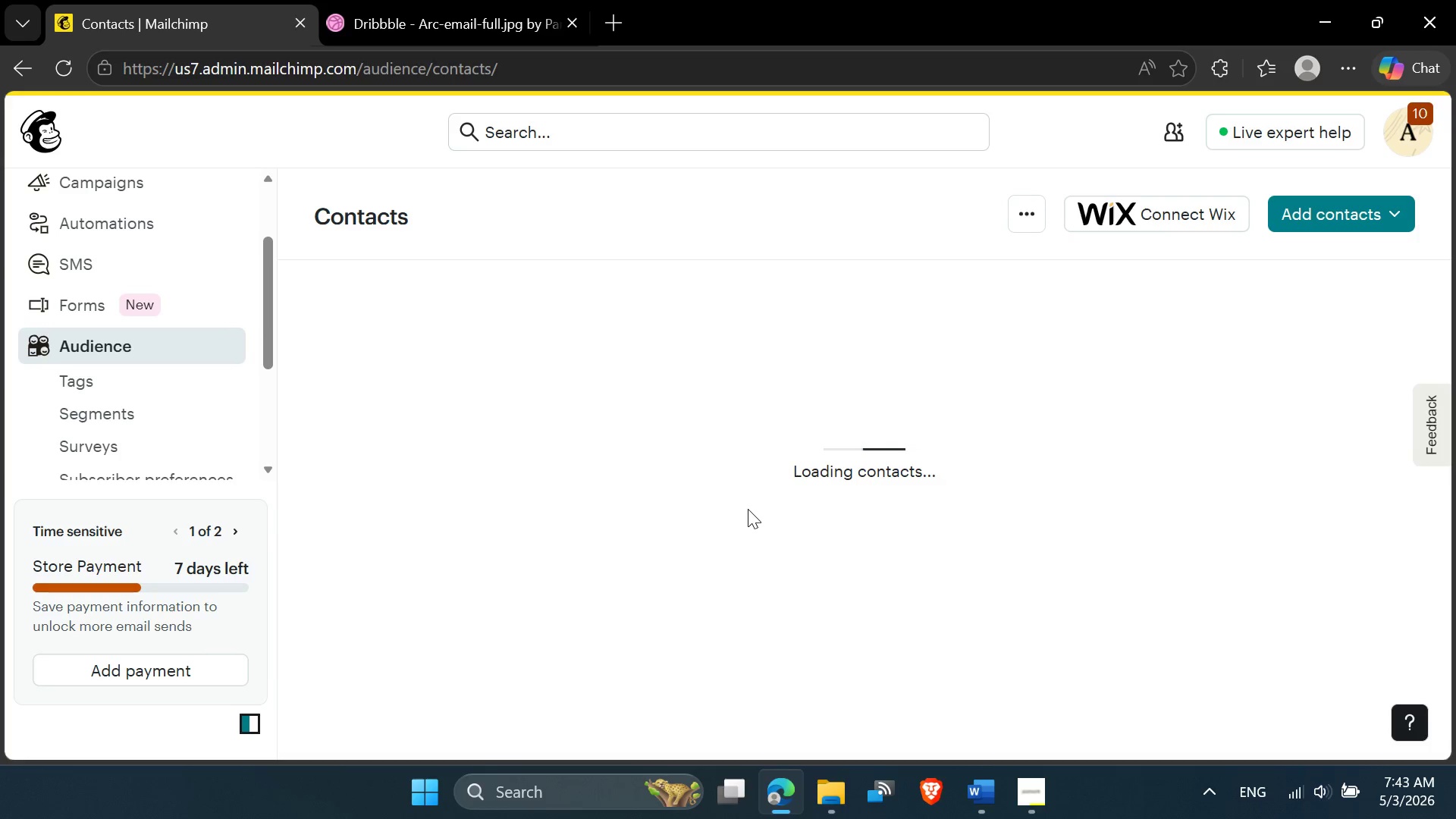 
left_click([1022, 801])